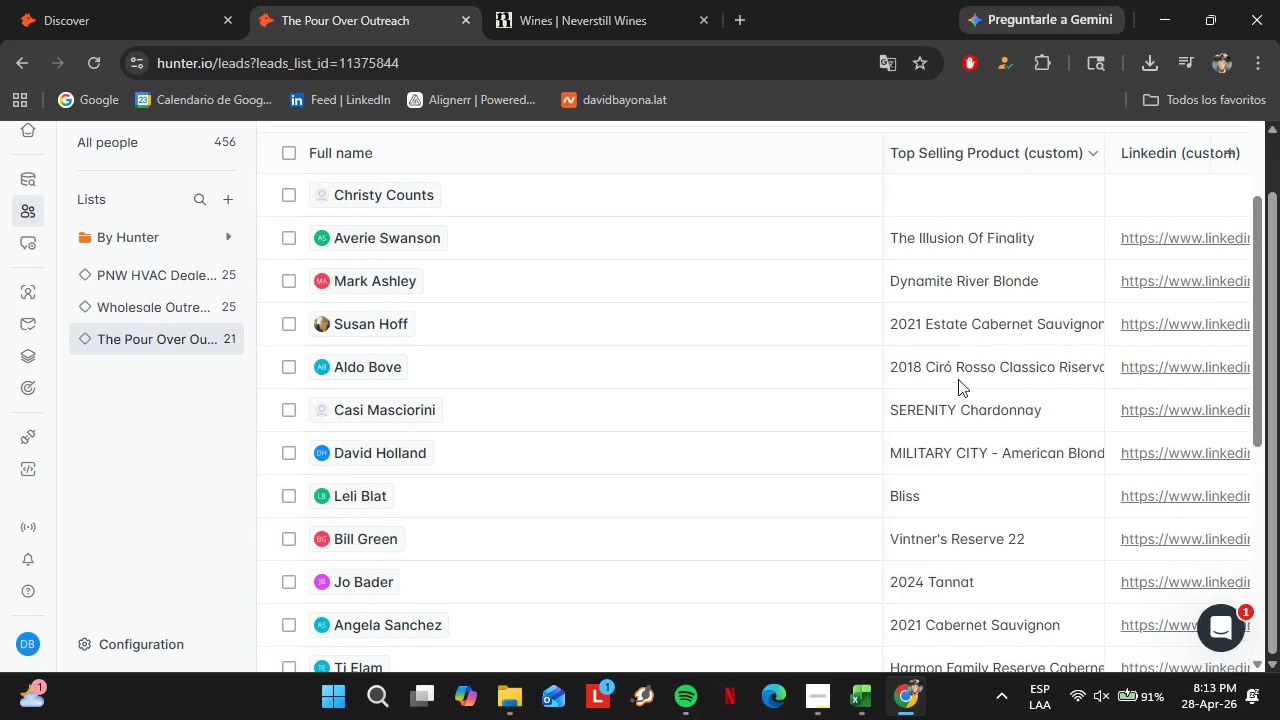 
left_click([564, 0])
 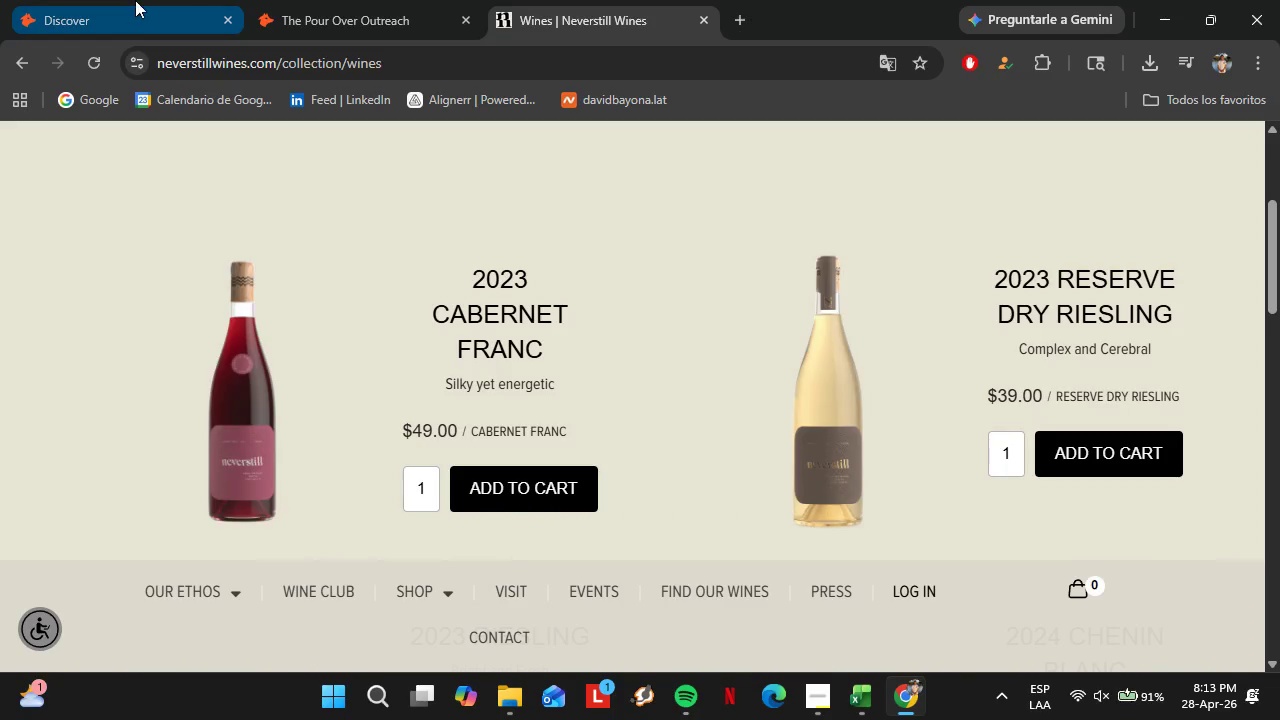 
scroll: coordinate [958, 379], scroll_direction: up, amount: 2.0
 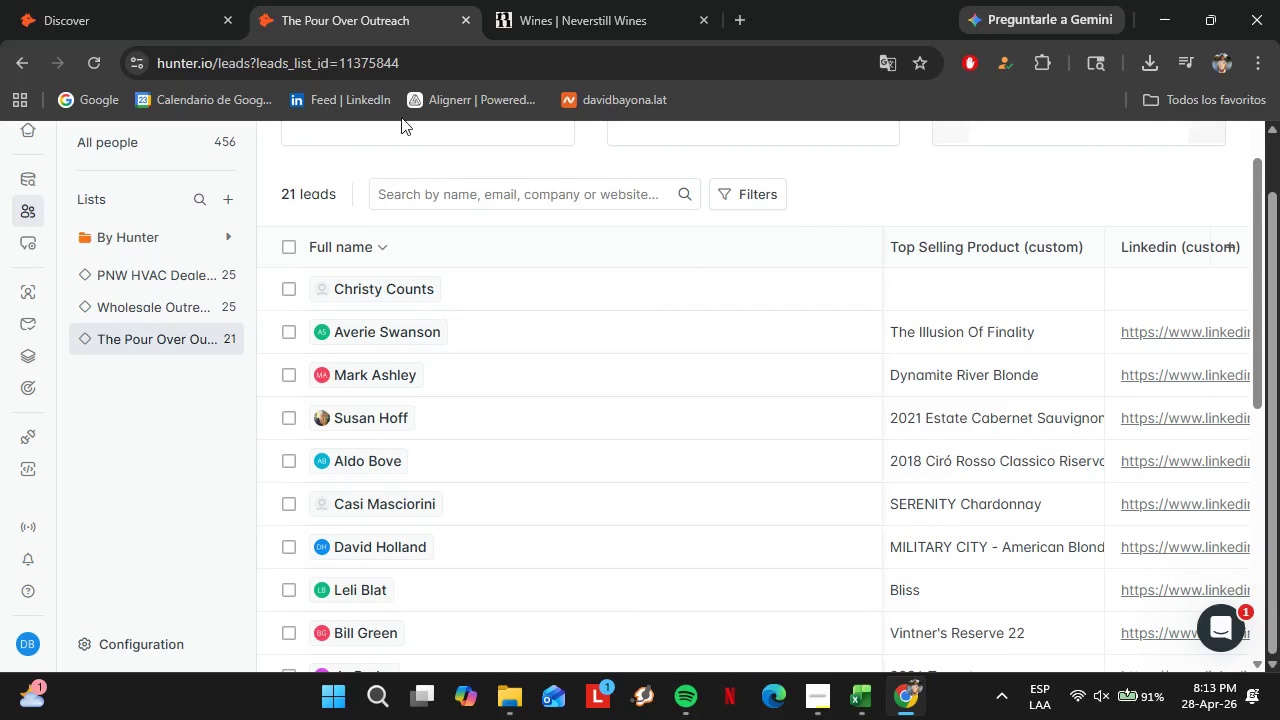 
left_click([135, 0])
 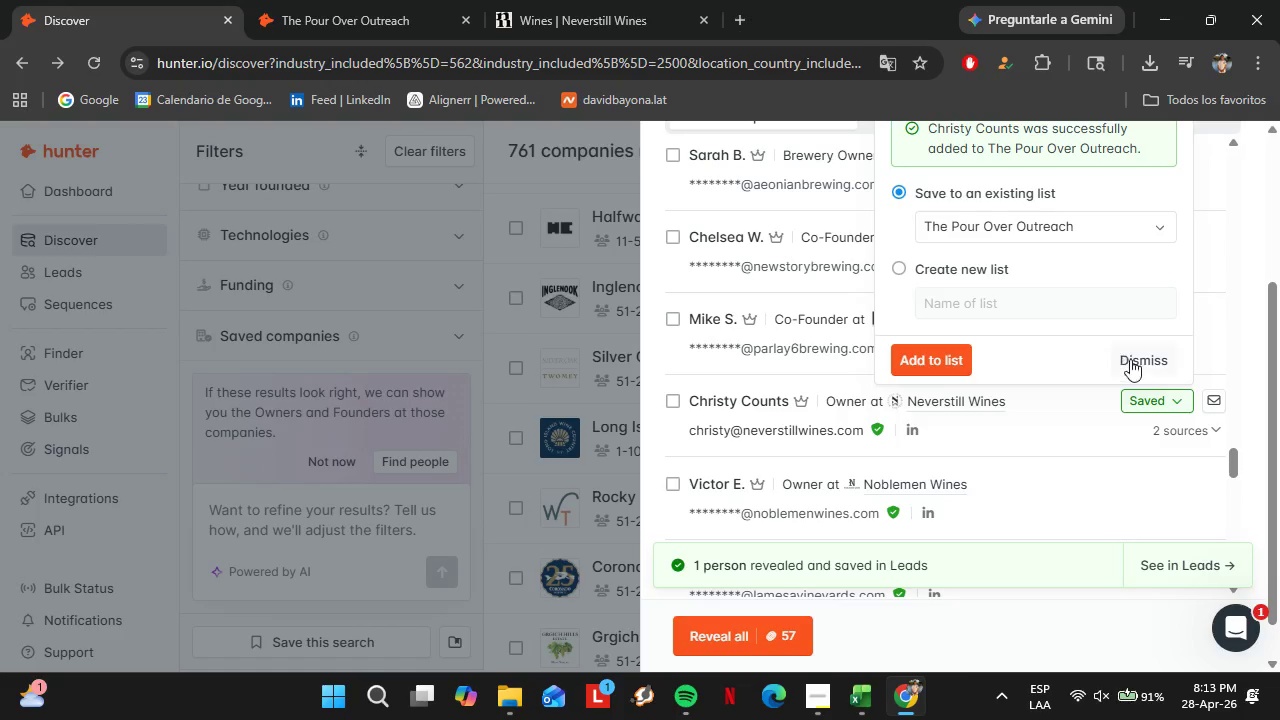 
left_click([1138, 361])
 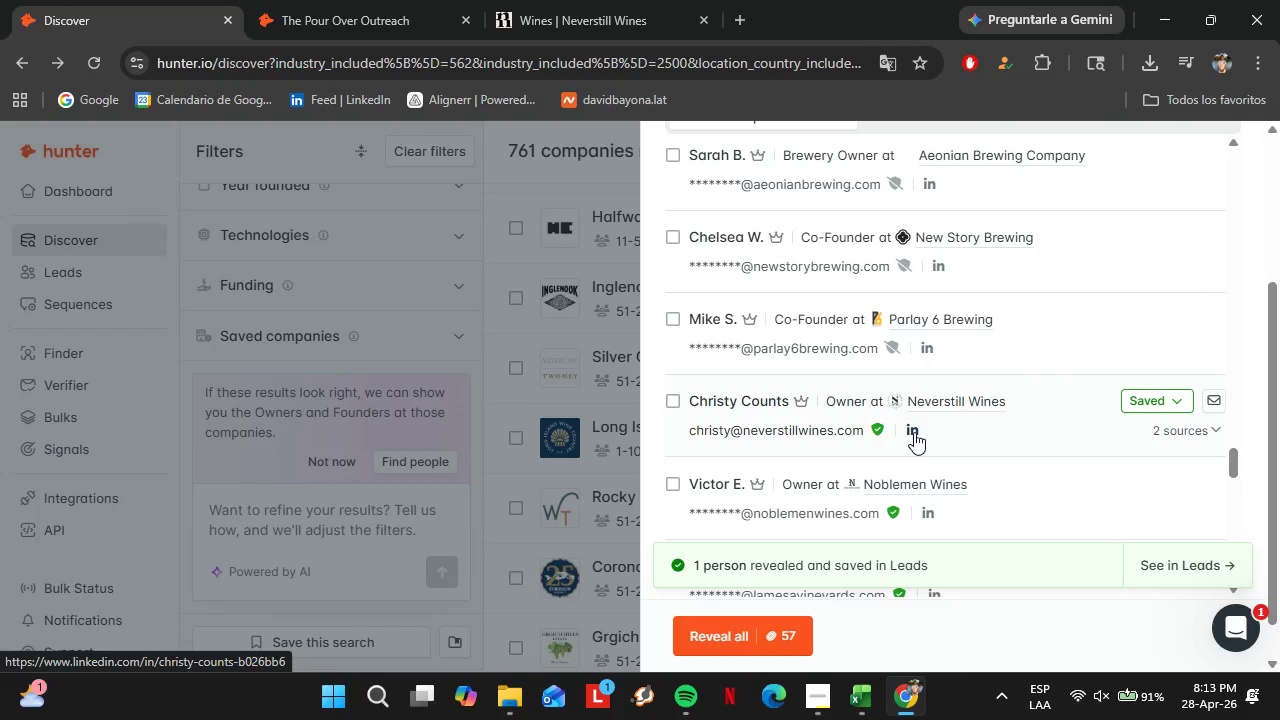 
left_click([914, 432])
 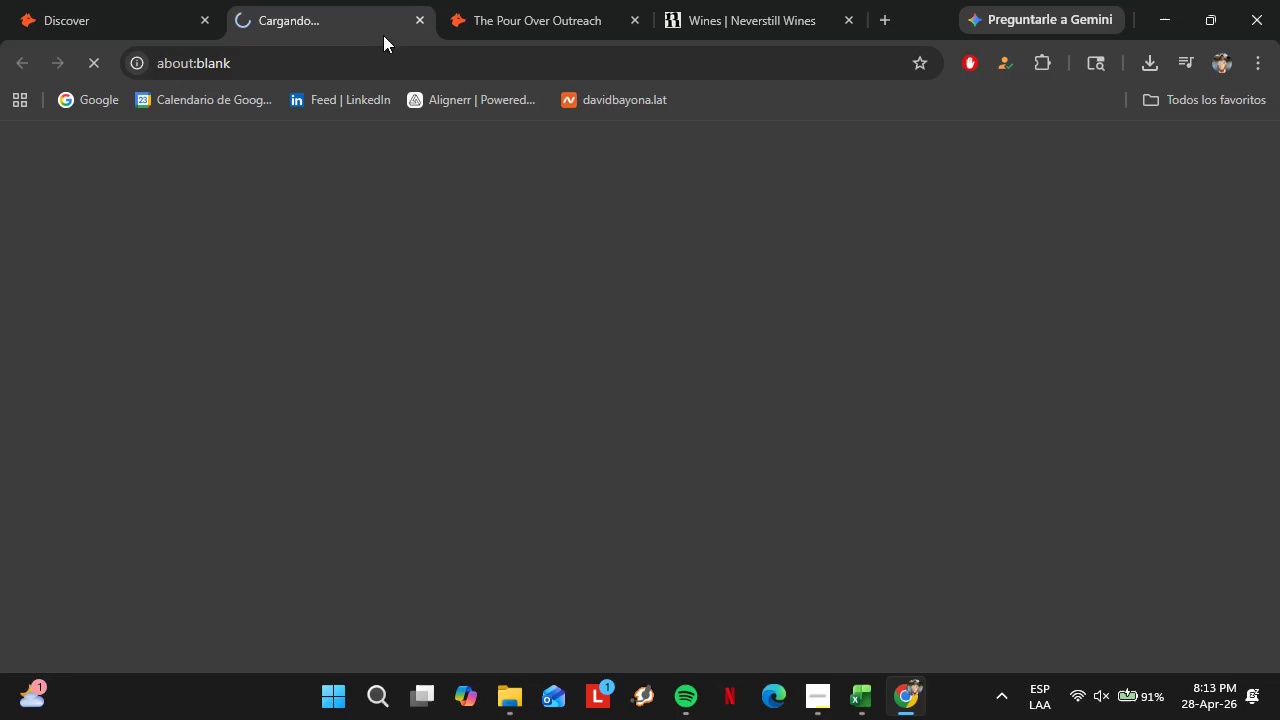 
left_click_drag(start_coordinate=[347, 21], to_coordinate=[511, 0])
 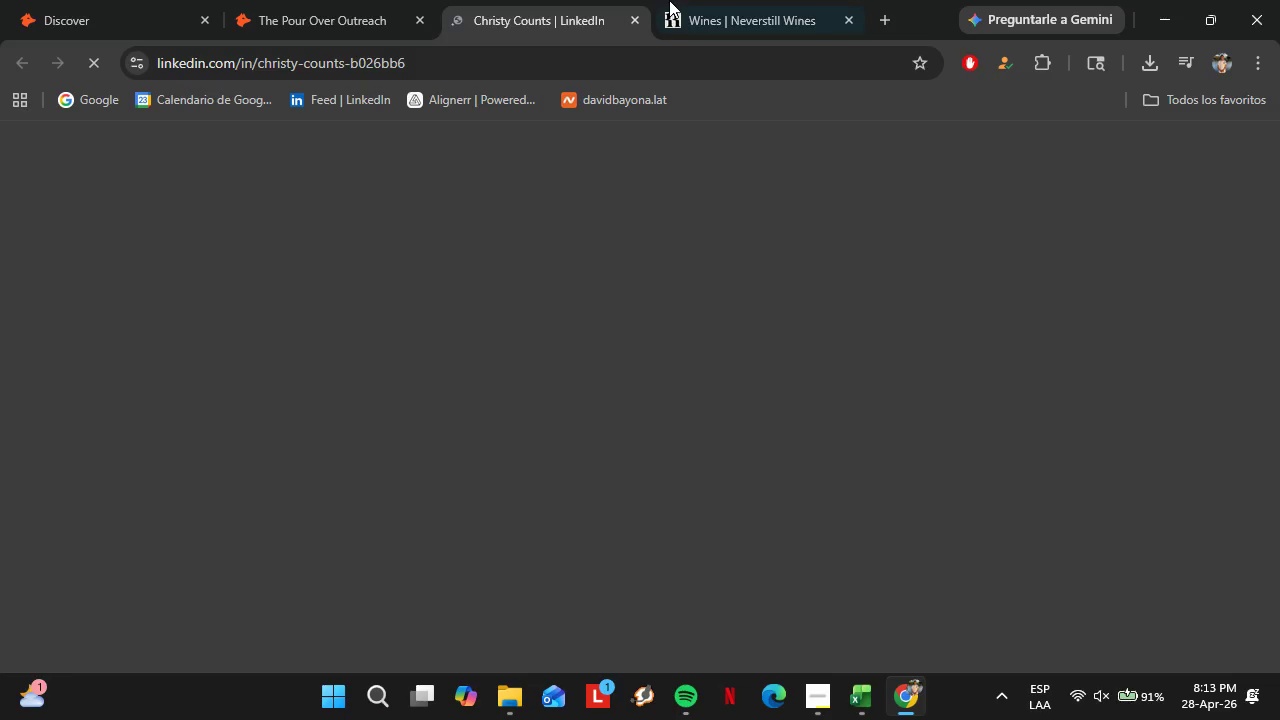 
left_click([703, 0])
 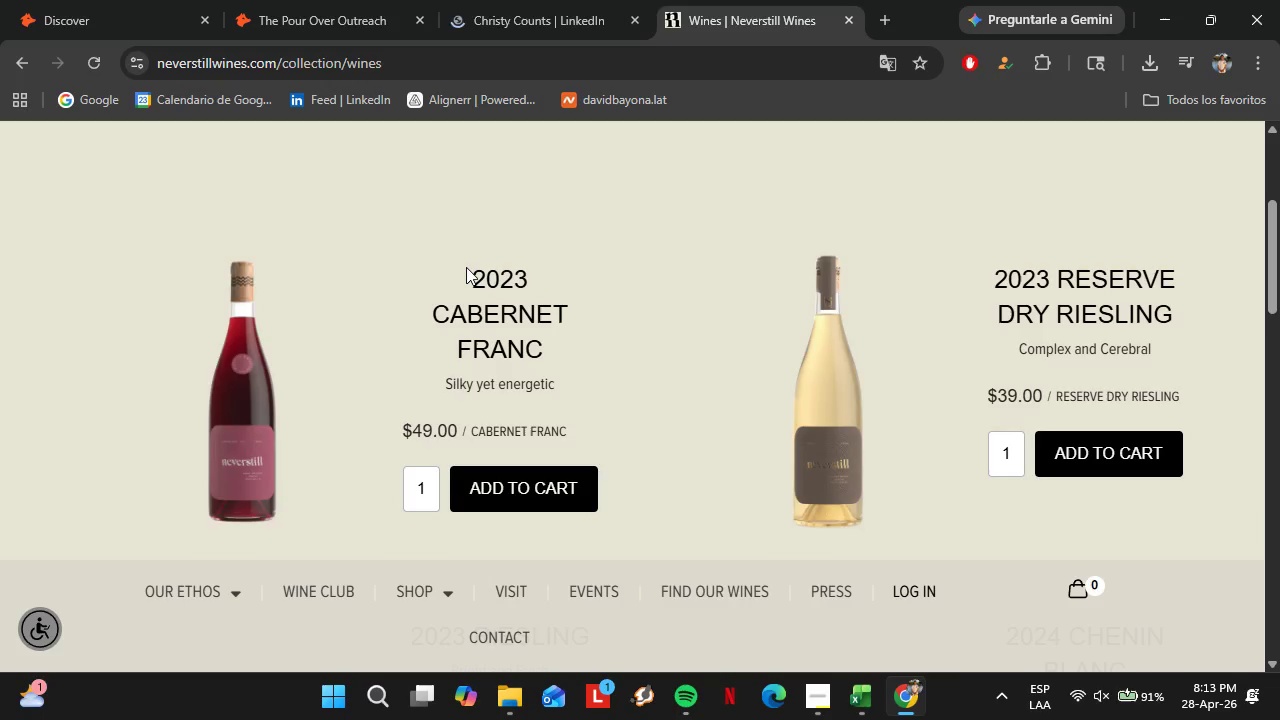 
left_click_drag(start_coordinate=[467, 267], to_coordinate=[553, 341])
 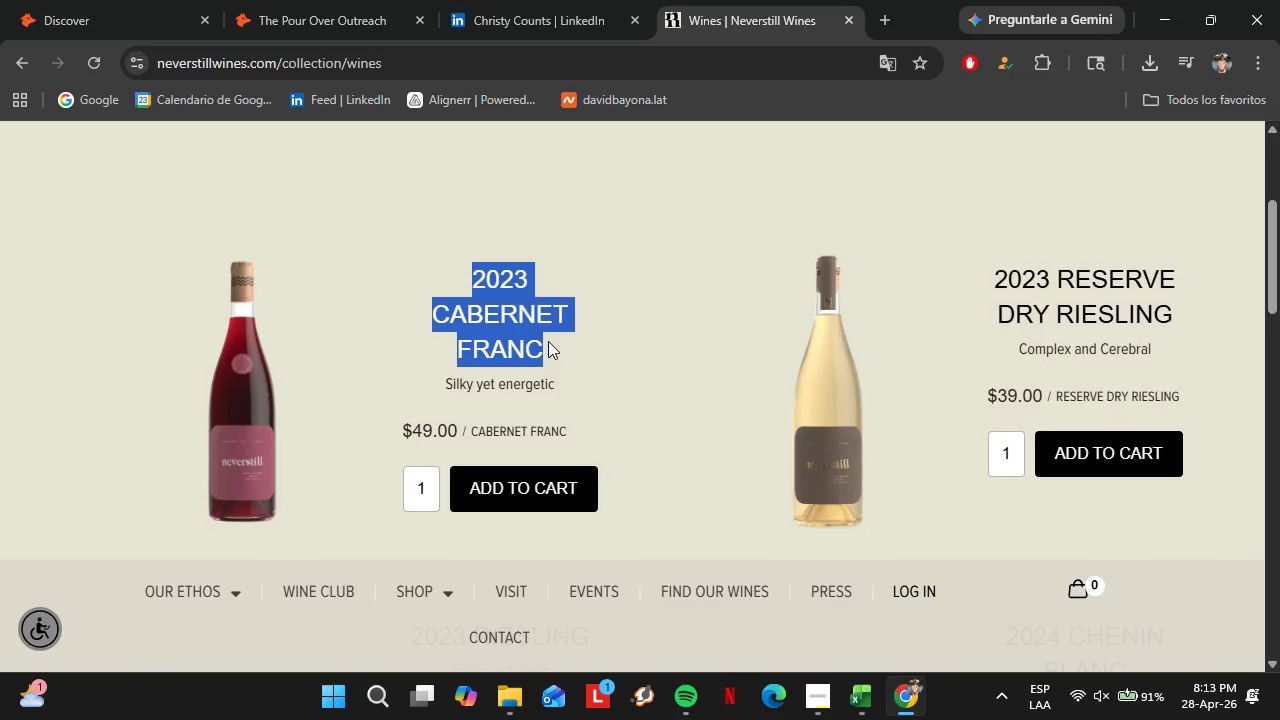 
key(Control+C)
 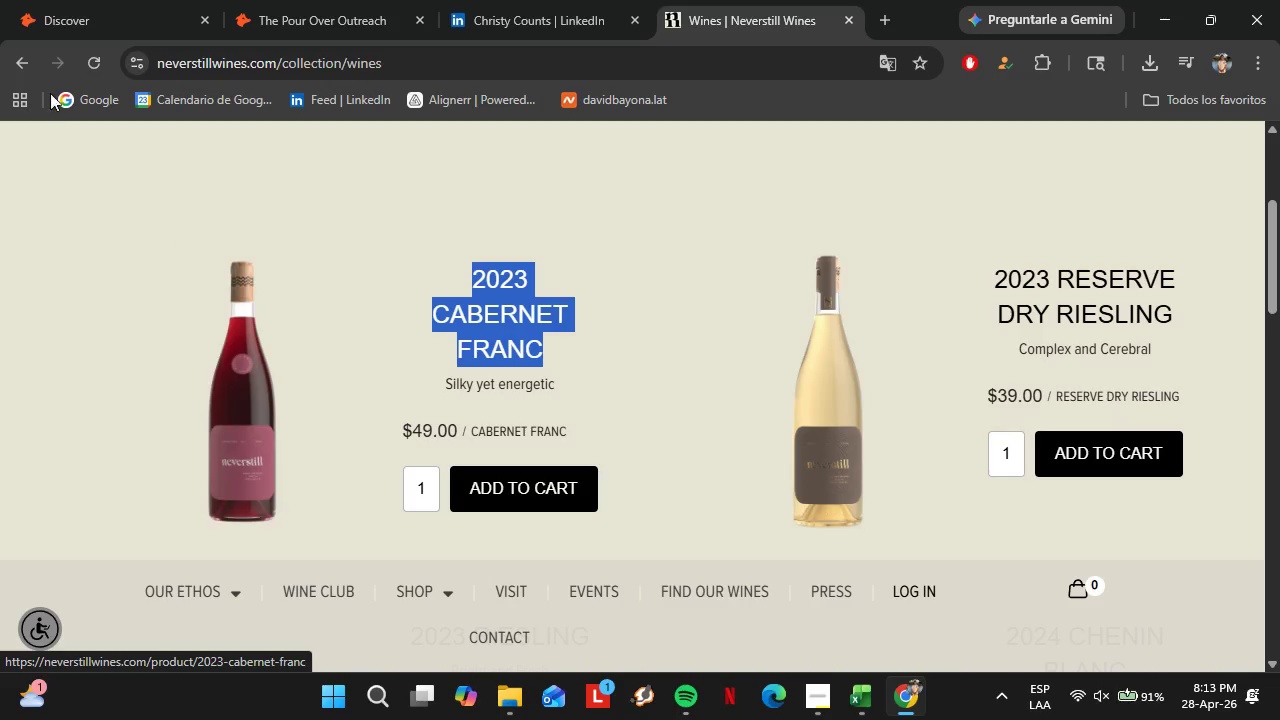 
left_click([65, 0])
 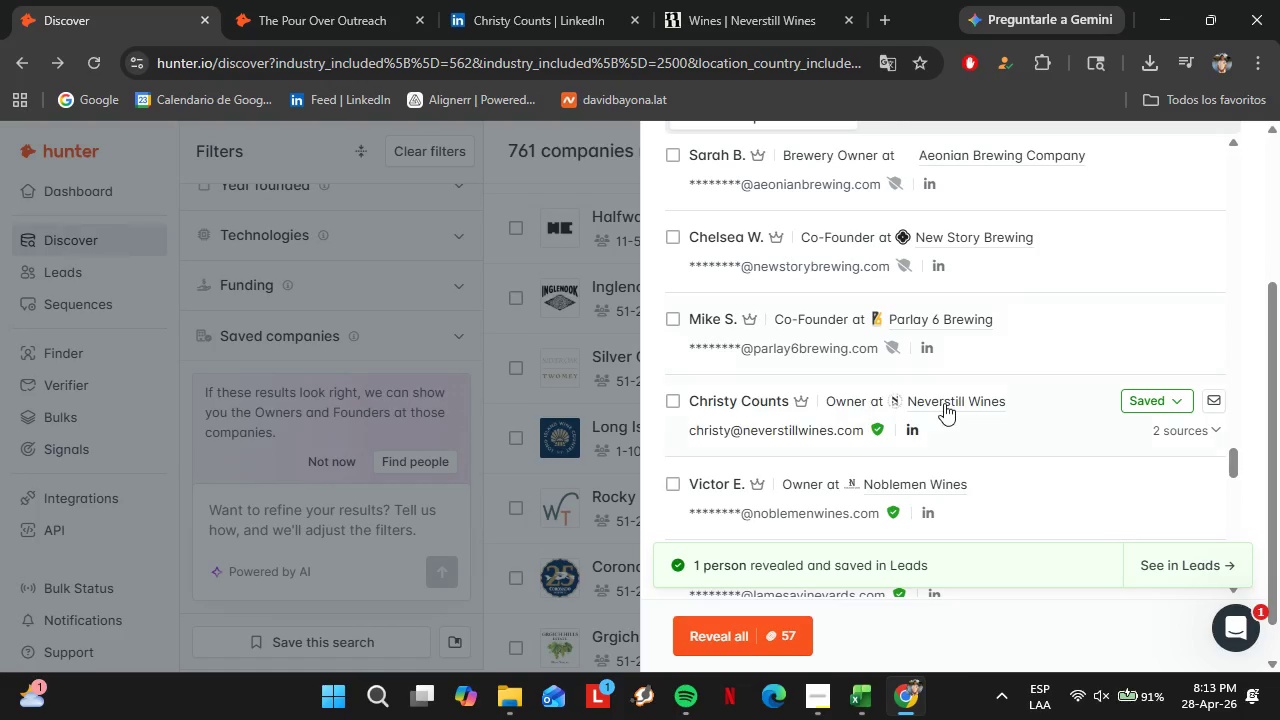 
left_click([347, 0])
 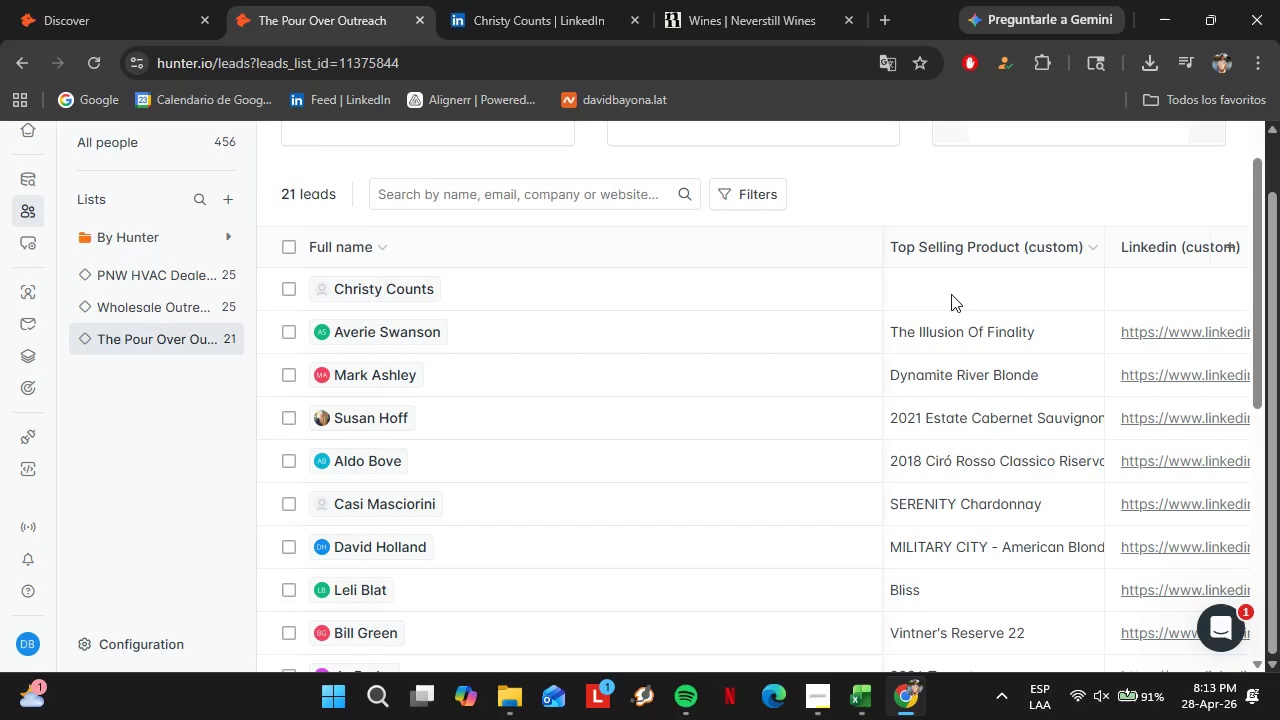 
double_click([951, 294])
 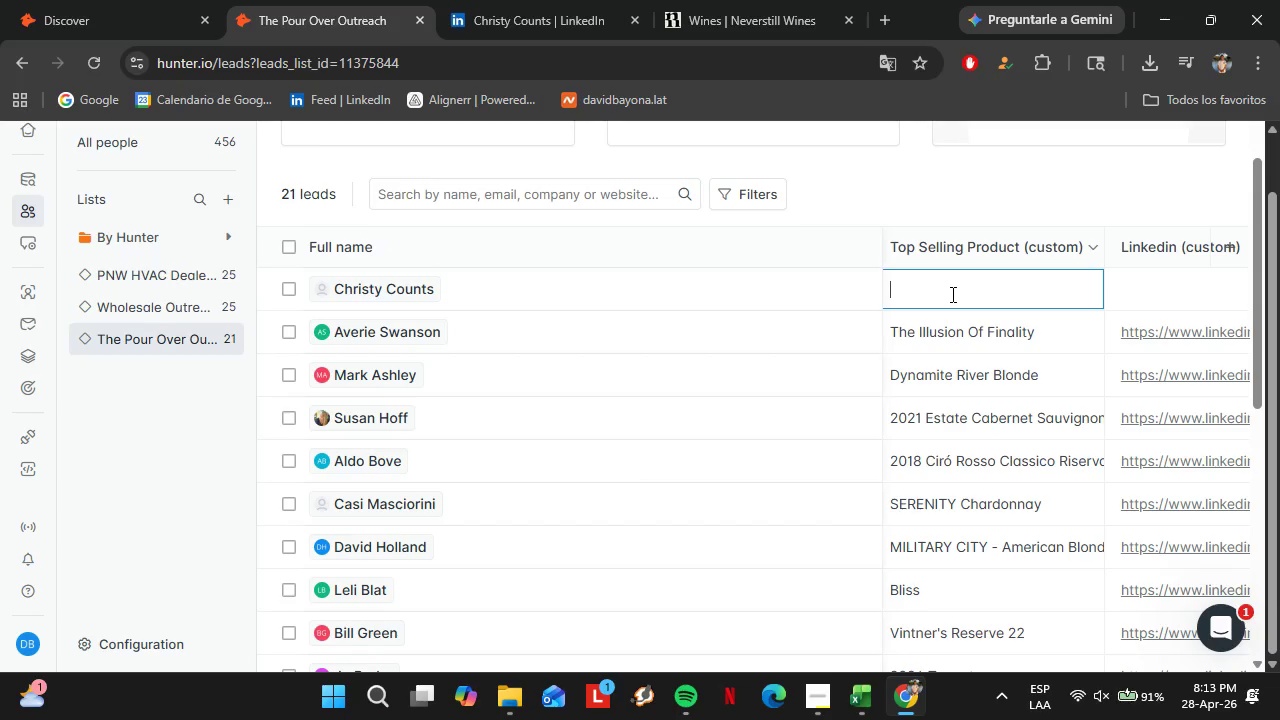 
triple_click([951, 294])
 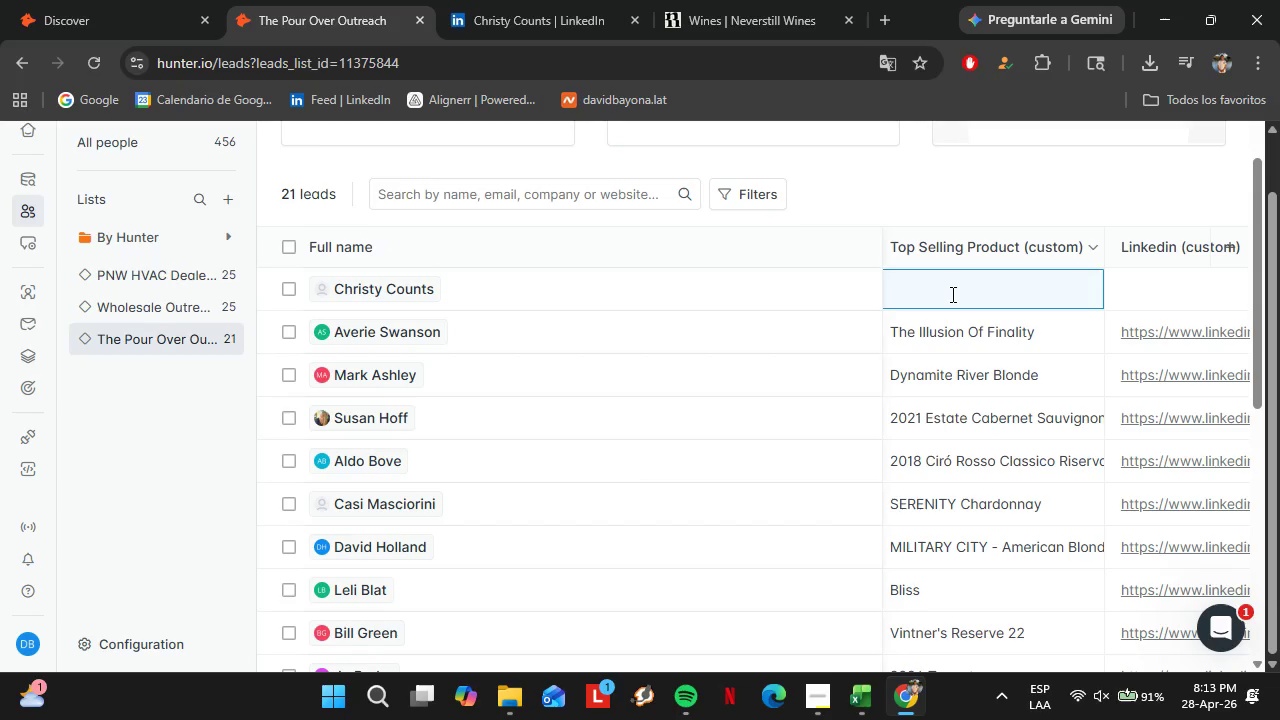 
key(Control+V)
 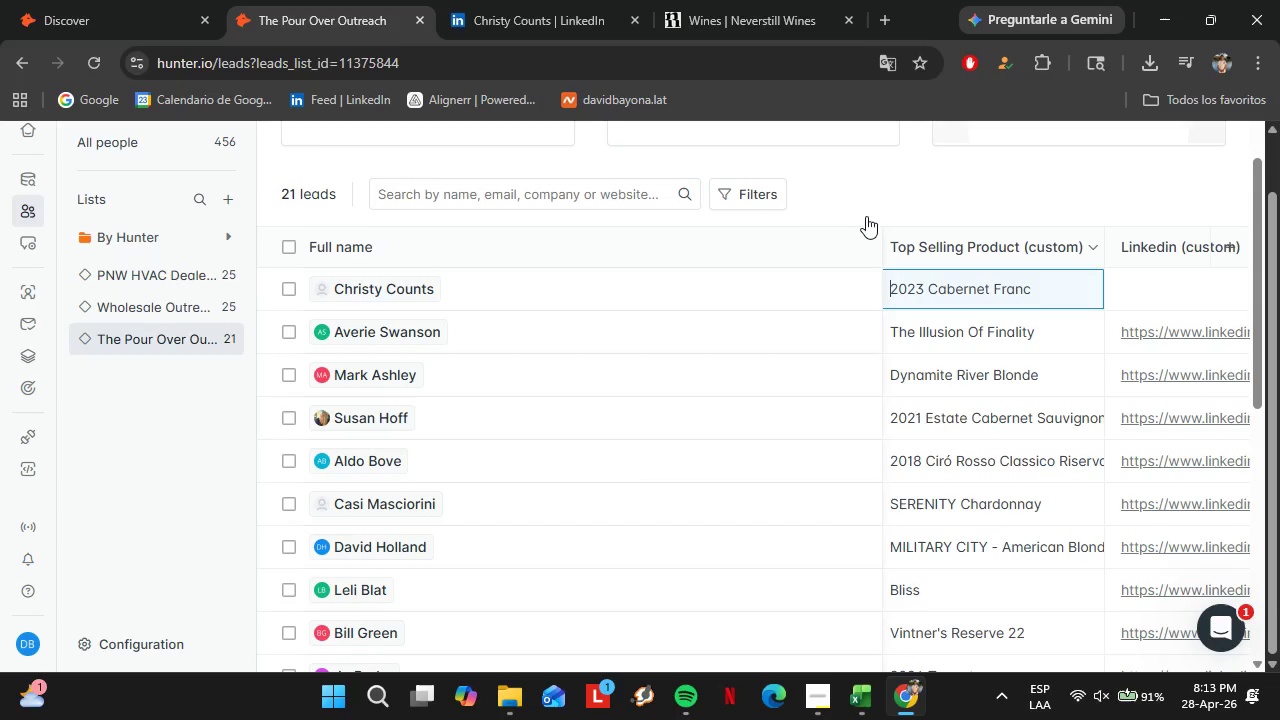 
left_click([555, 0])
 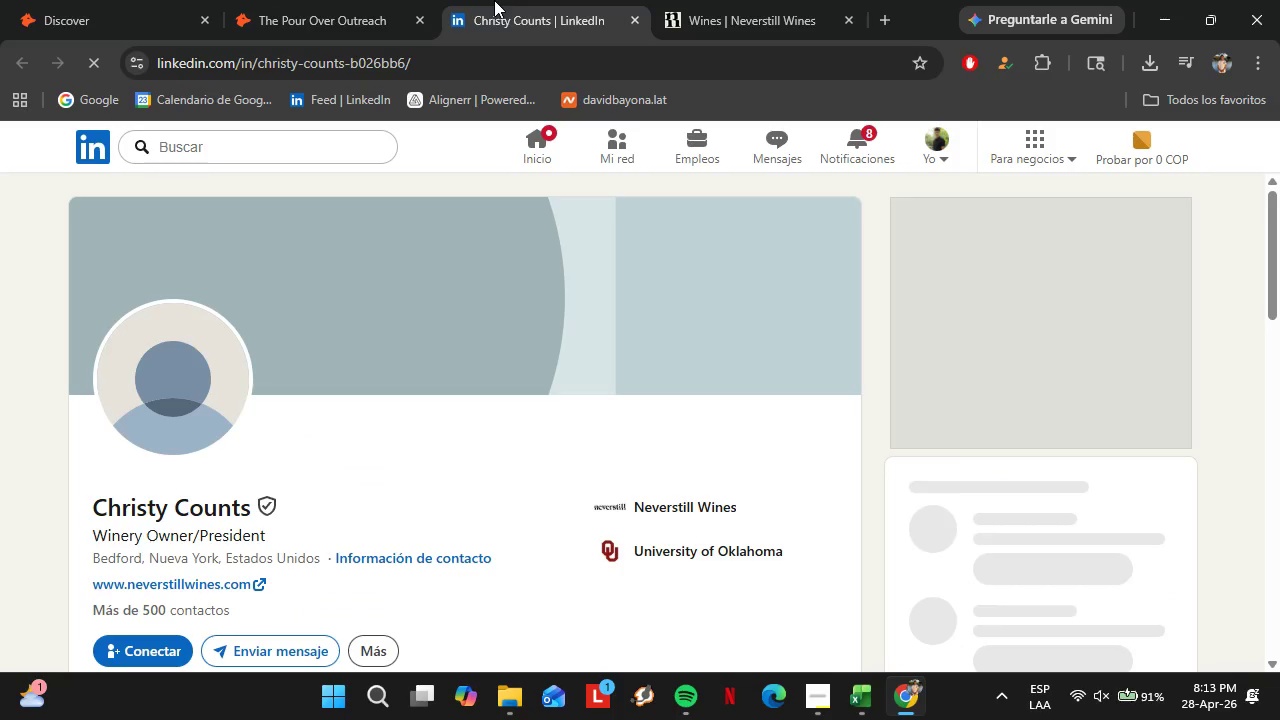 
left_click([334, 0])
 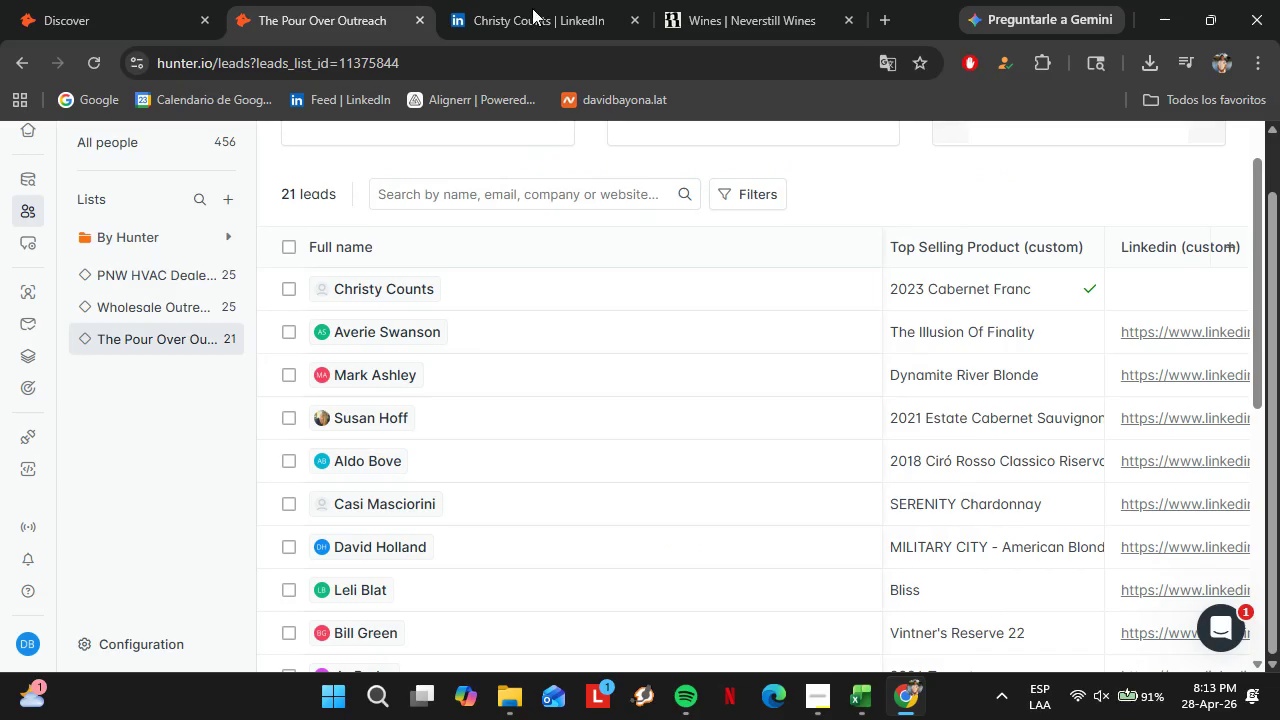 
left_click([505, 0])
 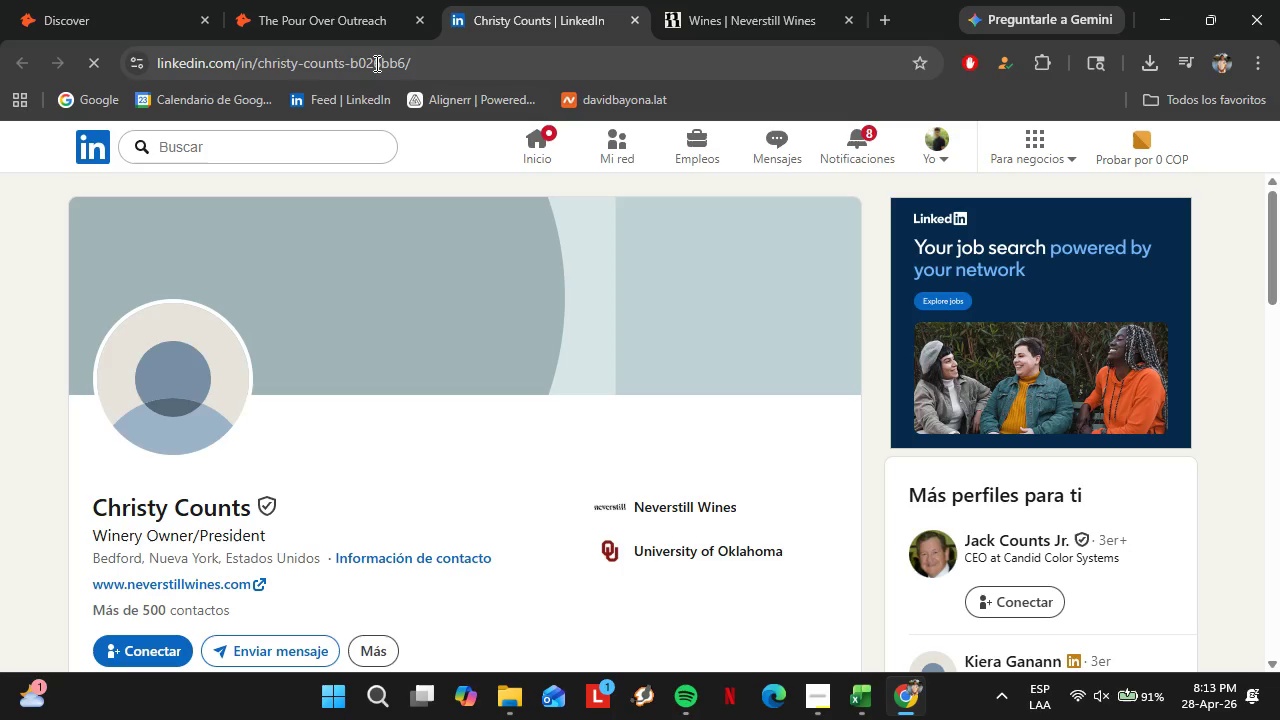 
left_click([375, 63])
 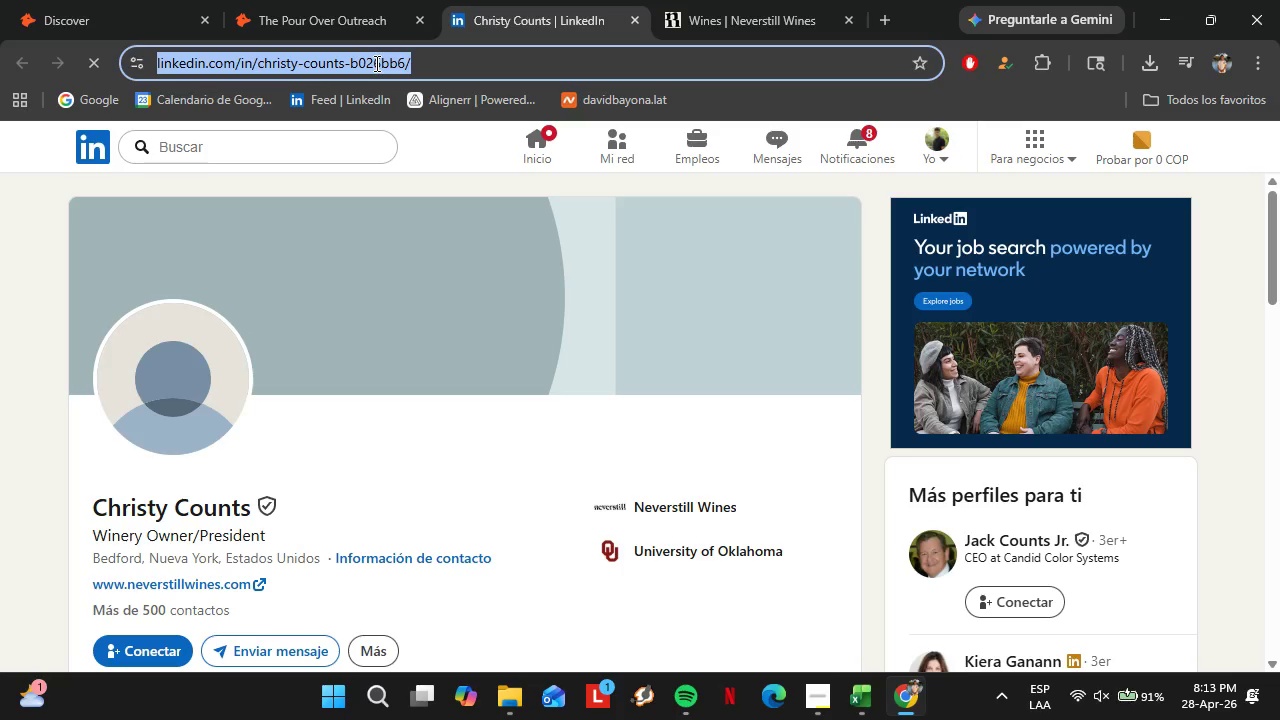 
key(Control+C)
 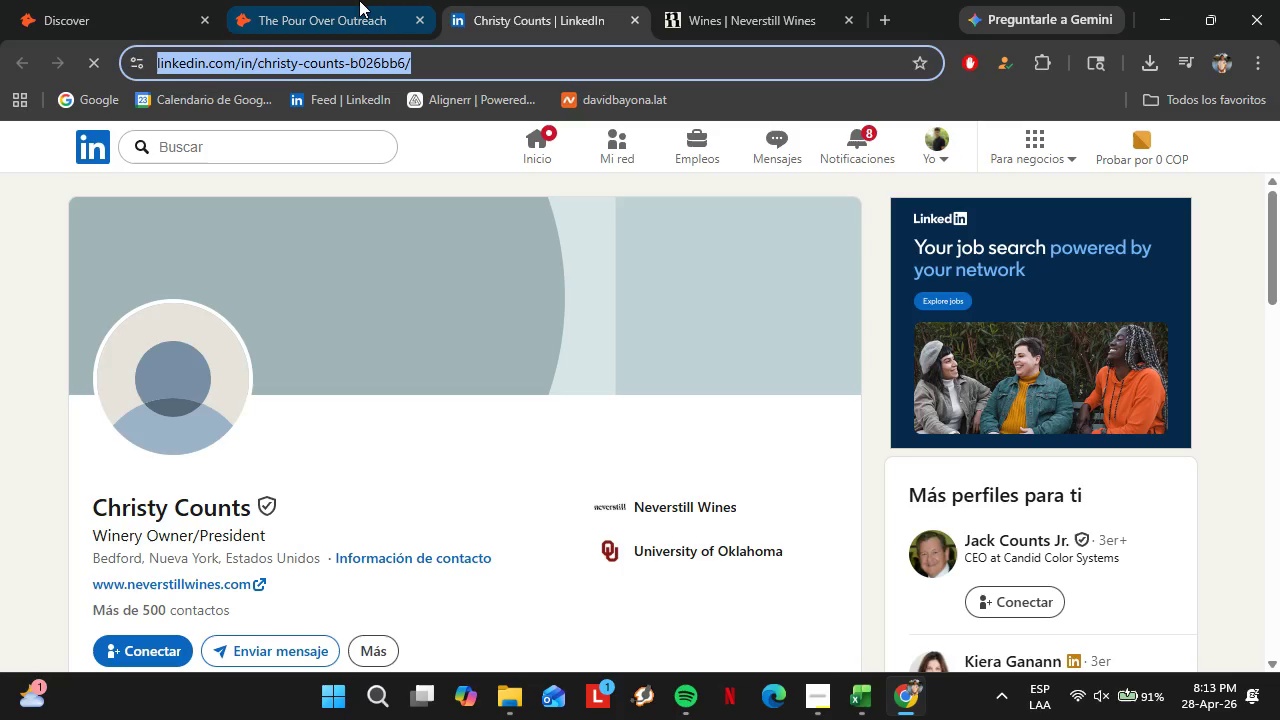 
left_click([364, 0])
 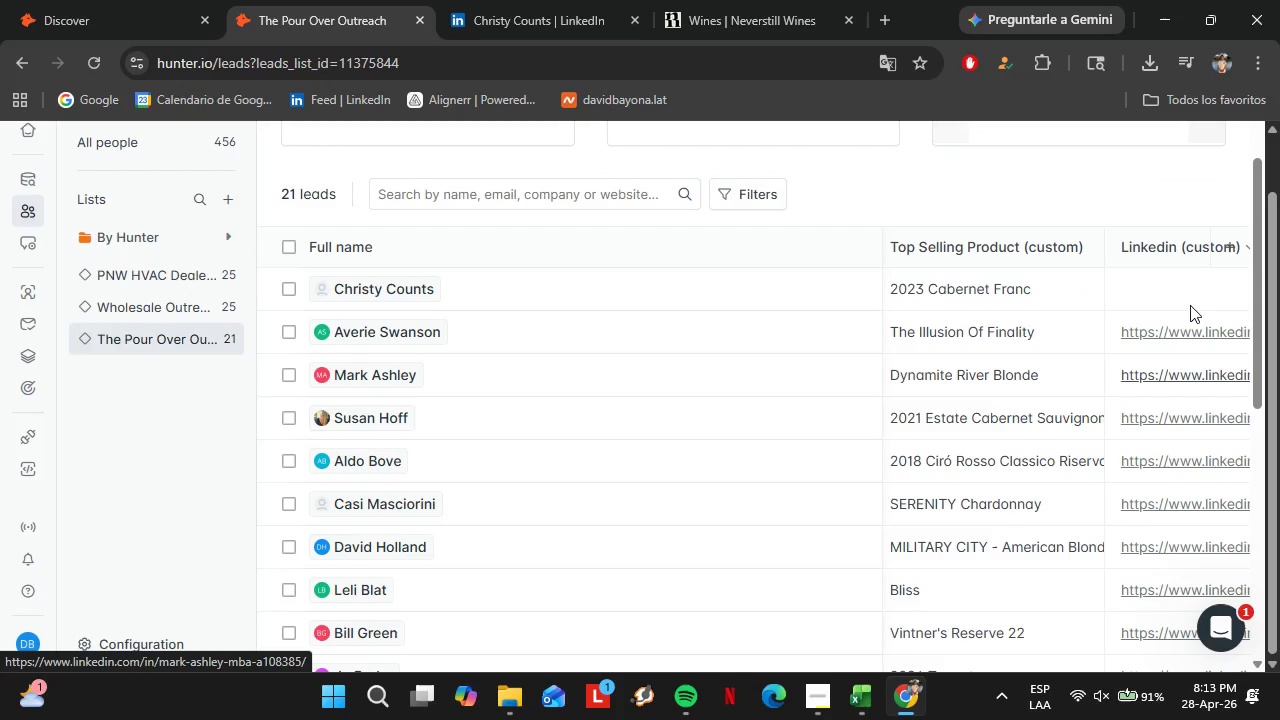 
double_click([1175, 289])
 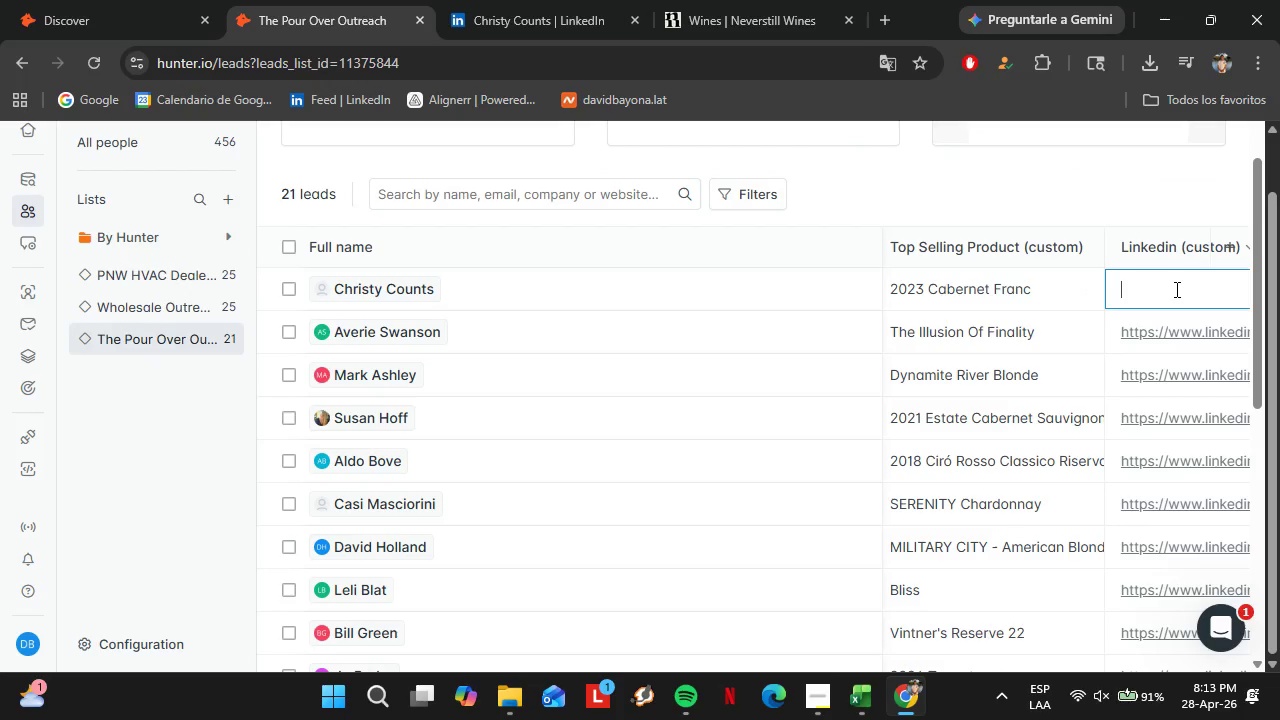 
triple_click([1175, 289])
 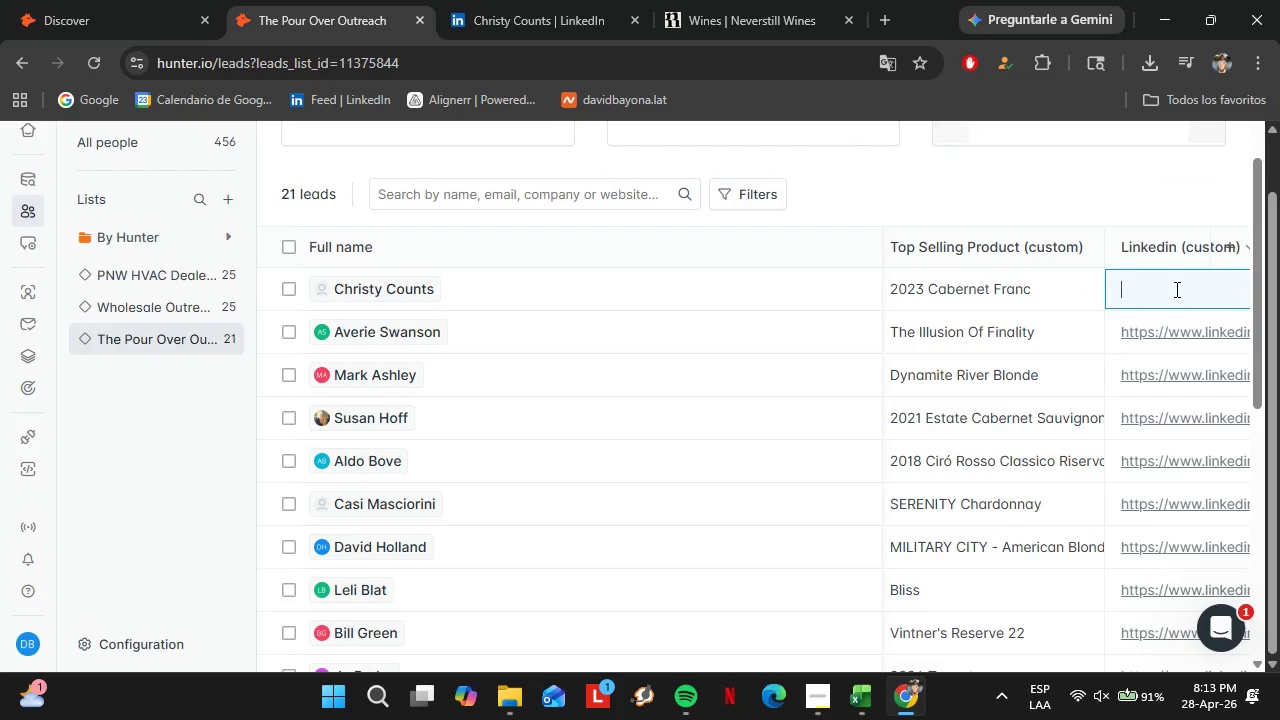 
key(Control+V)
 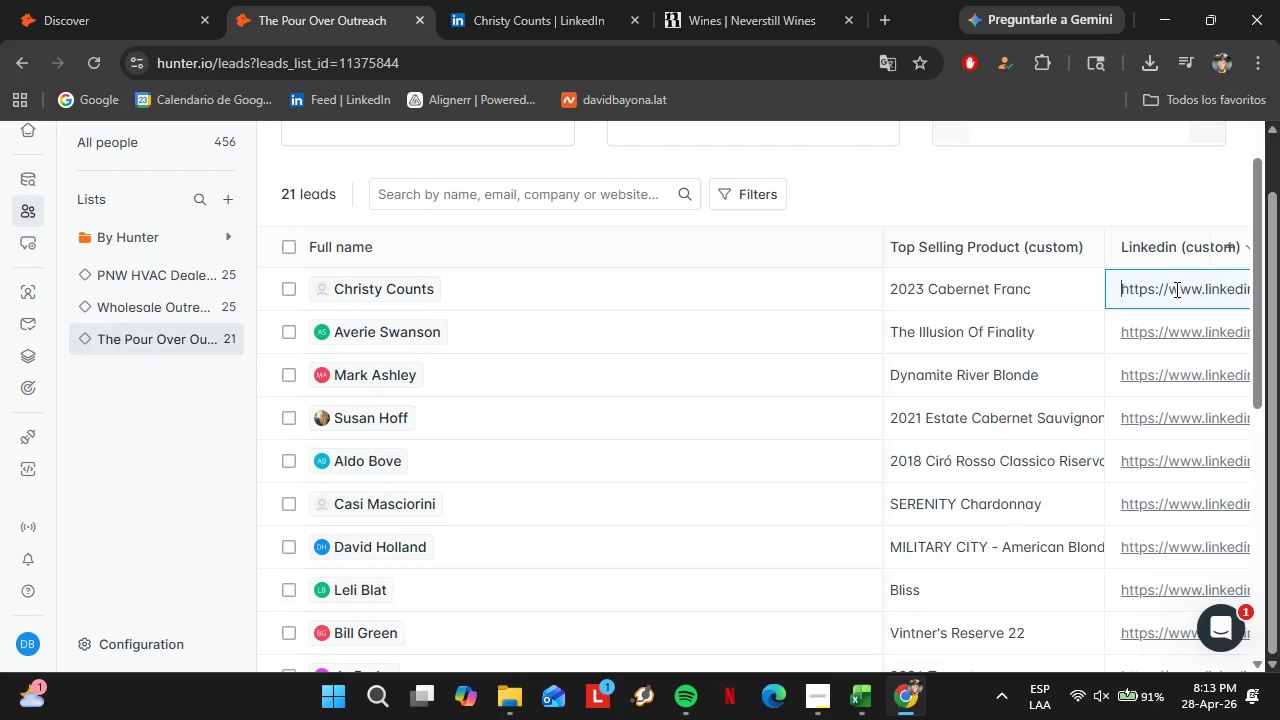 
key(Enter)
 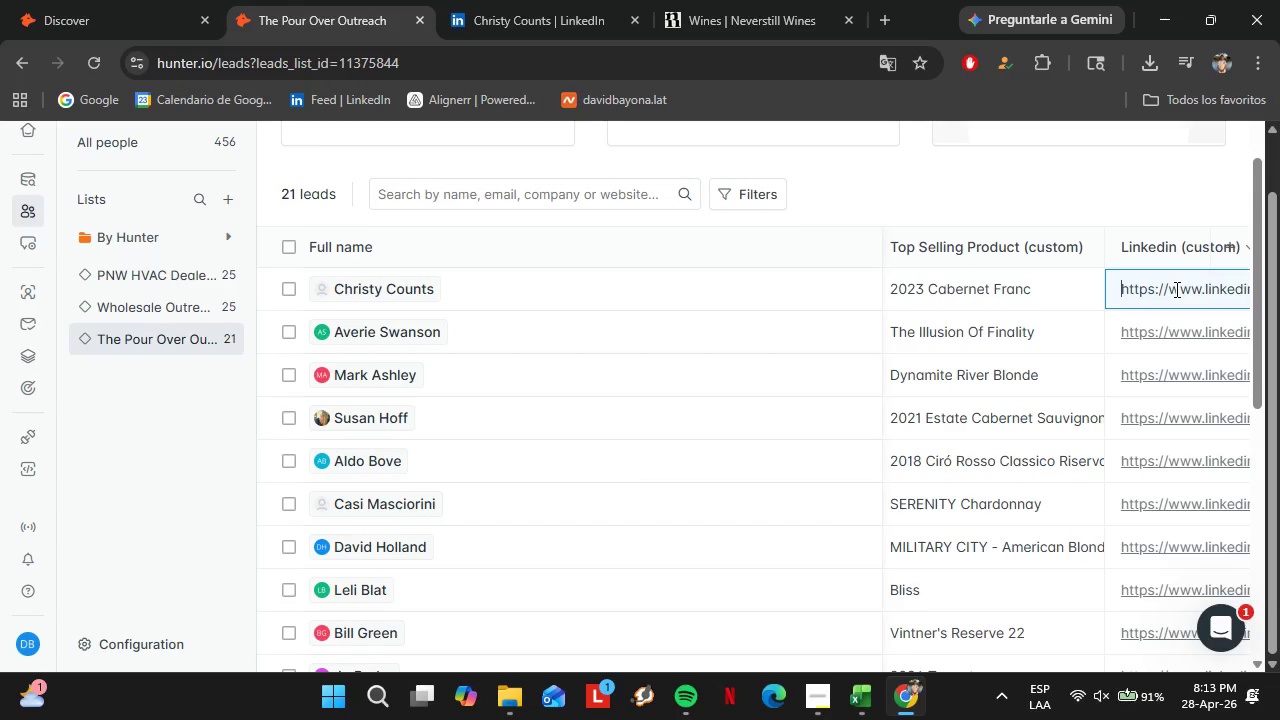 
wait(11.84)
 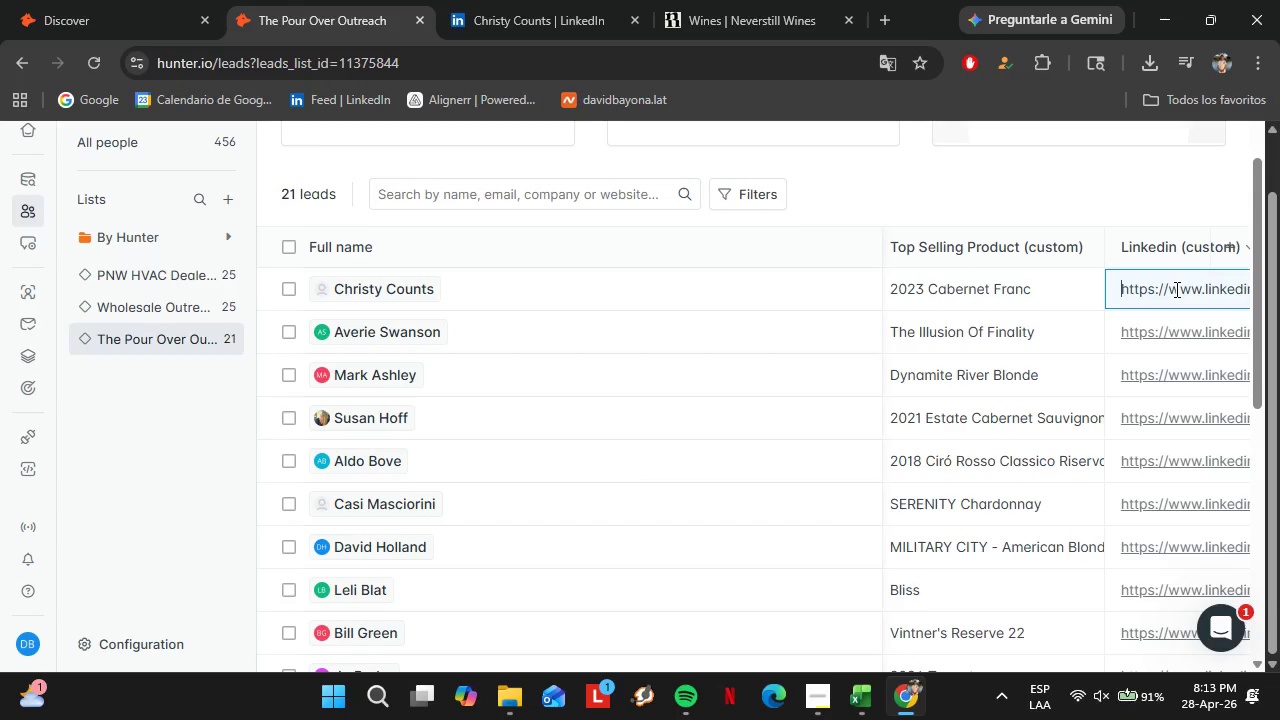 
left_click([70, 0])
 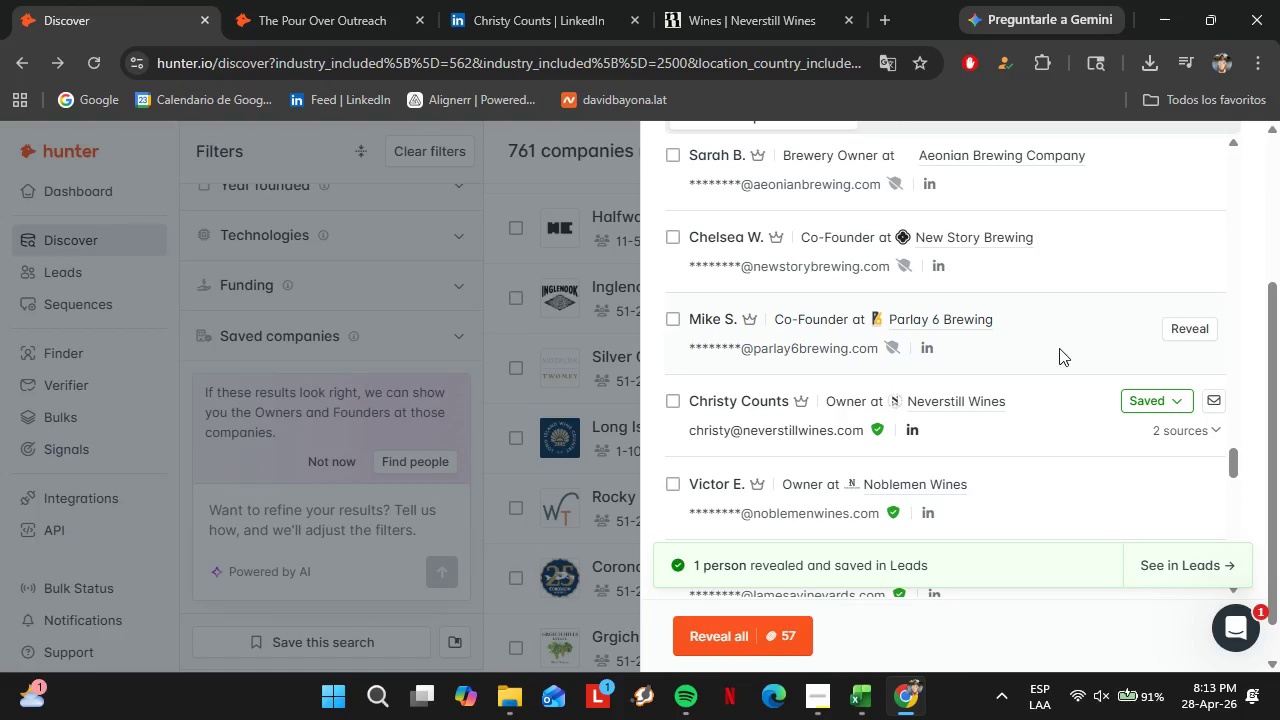 
scroll: coordinate [1053, 350], scroll_direction: down, amount: 1.0
 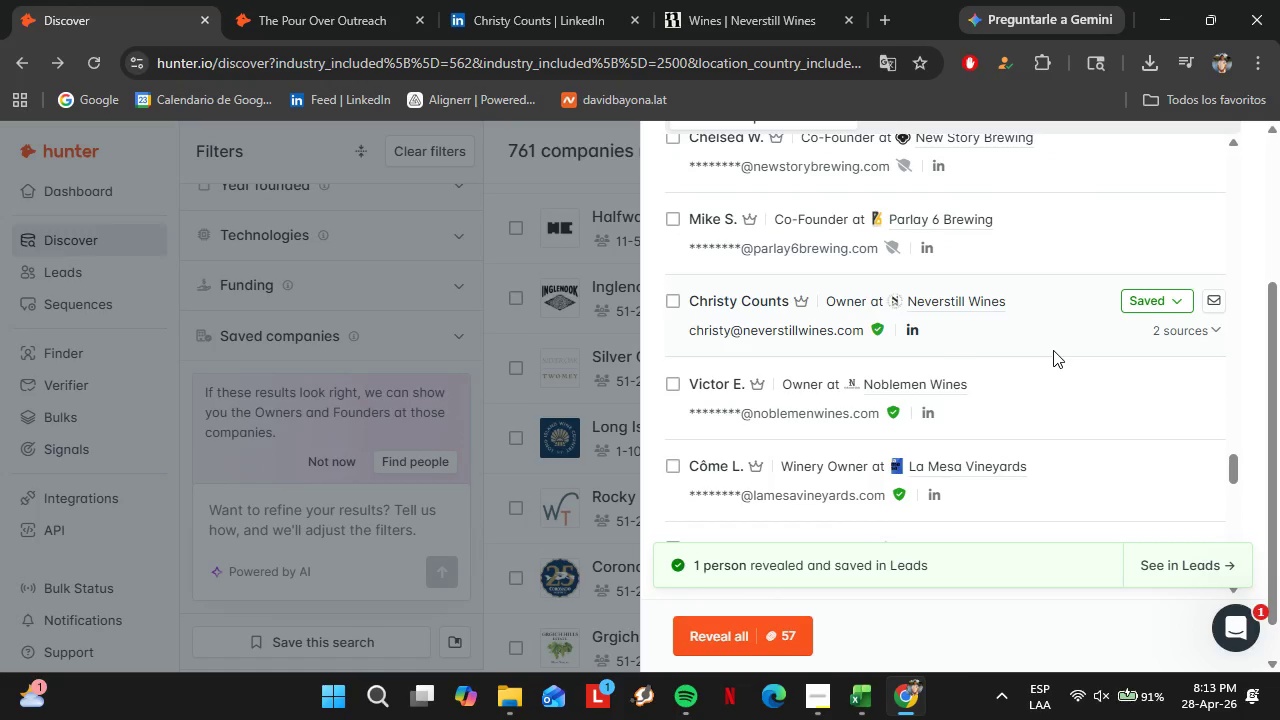 
mouse_move([1043, 367])
 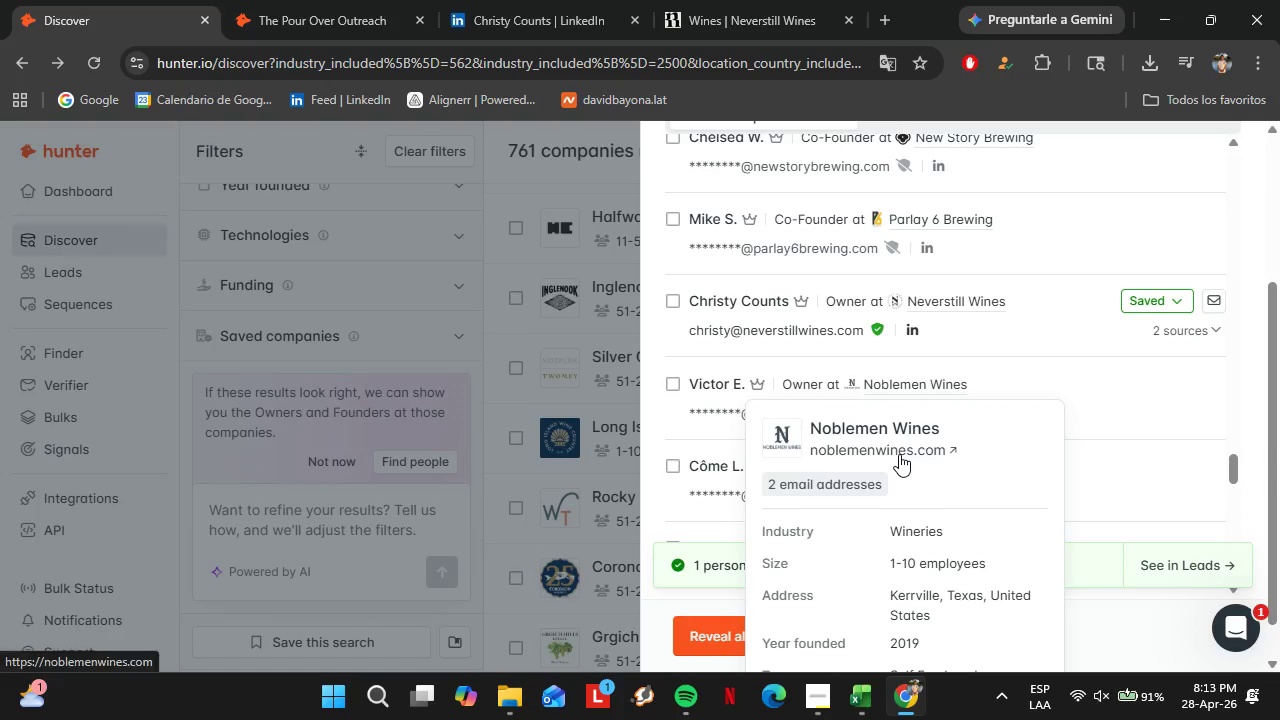 
left_click([899, 454])
 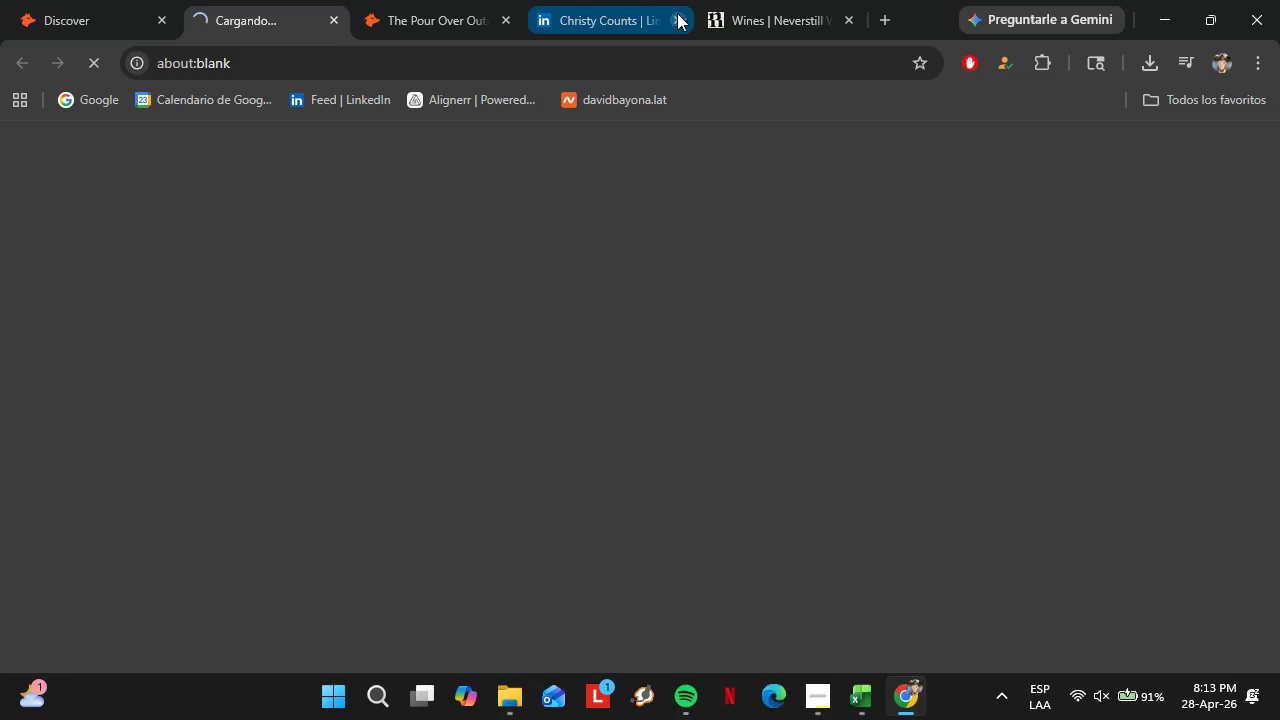 
left_click([680, 16])
 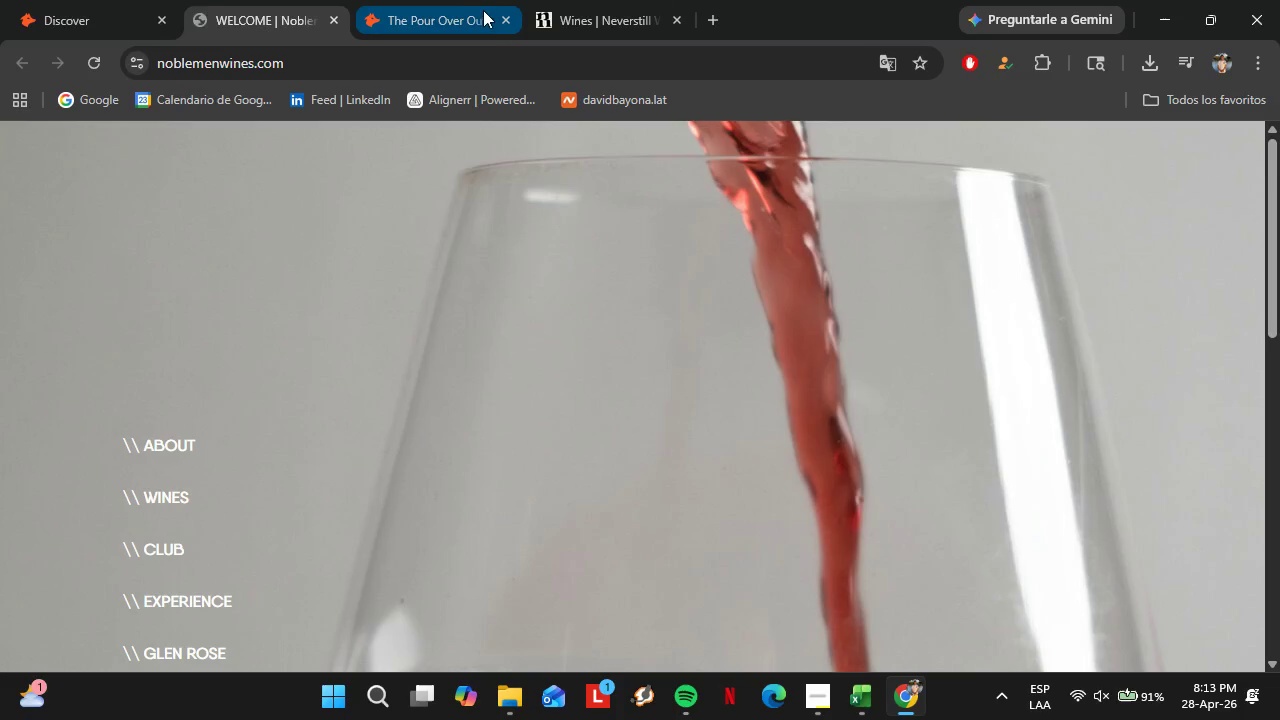 
left_click_drag(start_coordinate=[522, 10], to_coordinate=[312, 4])
 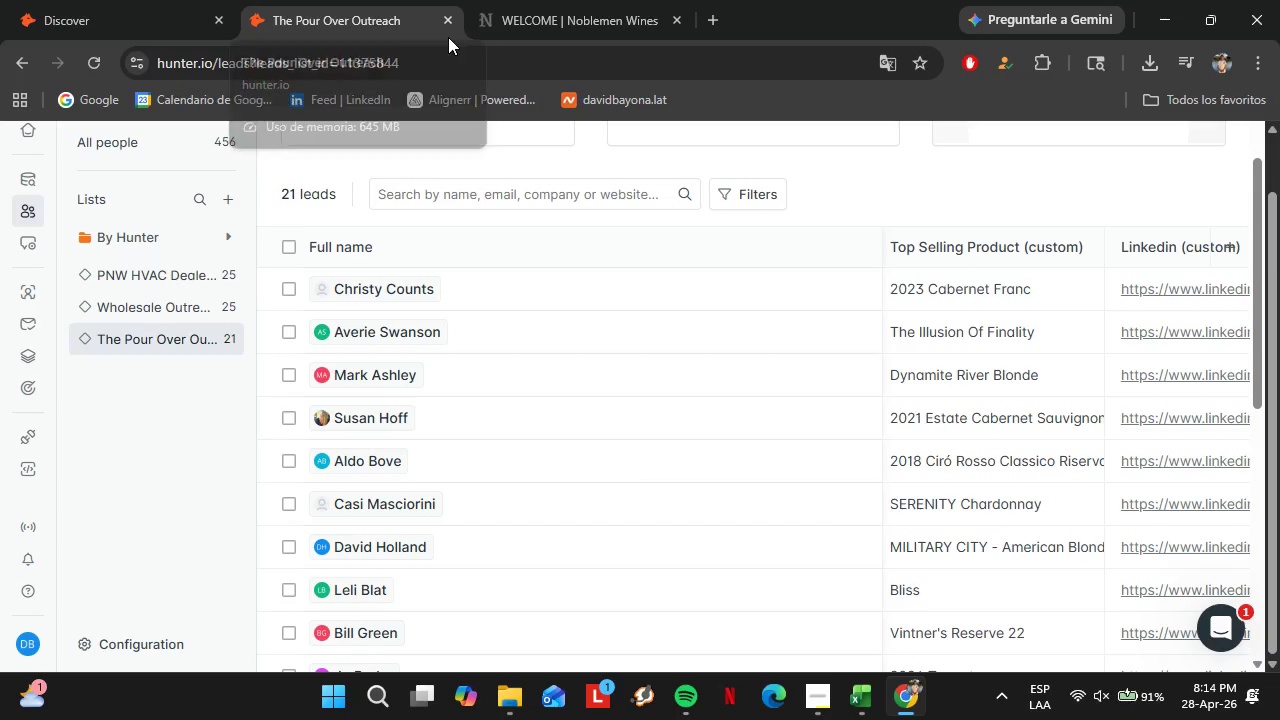 
left_click([513, 0])
 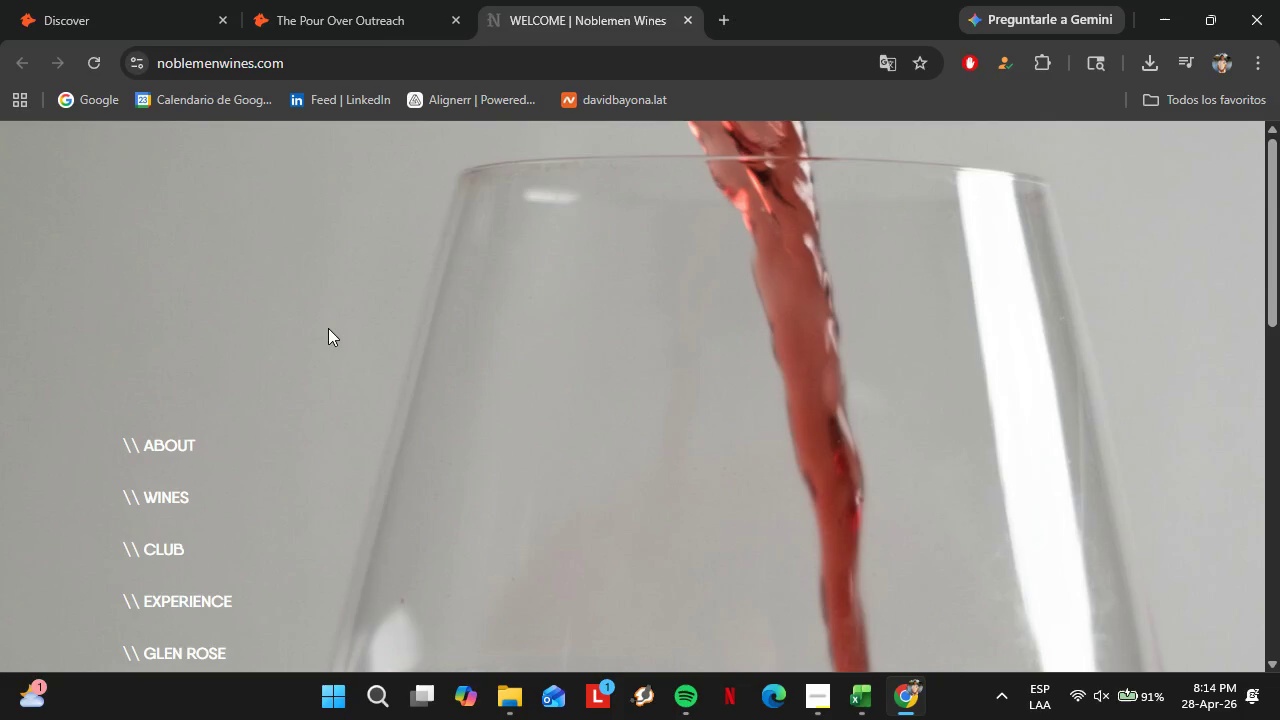 
left_click([170, 298])
 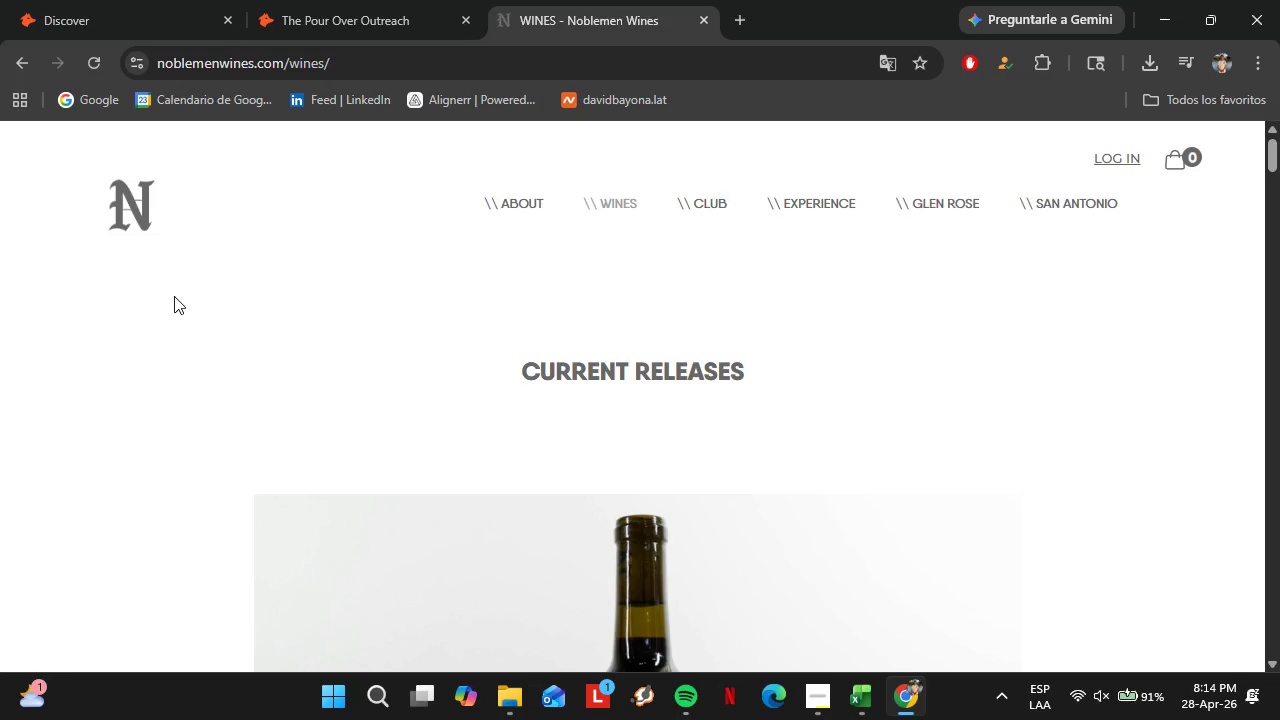 
scroll: coordinate [308, 330], scroll_direction: down, amount: 2.0
 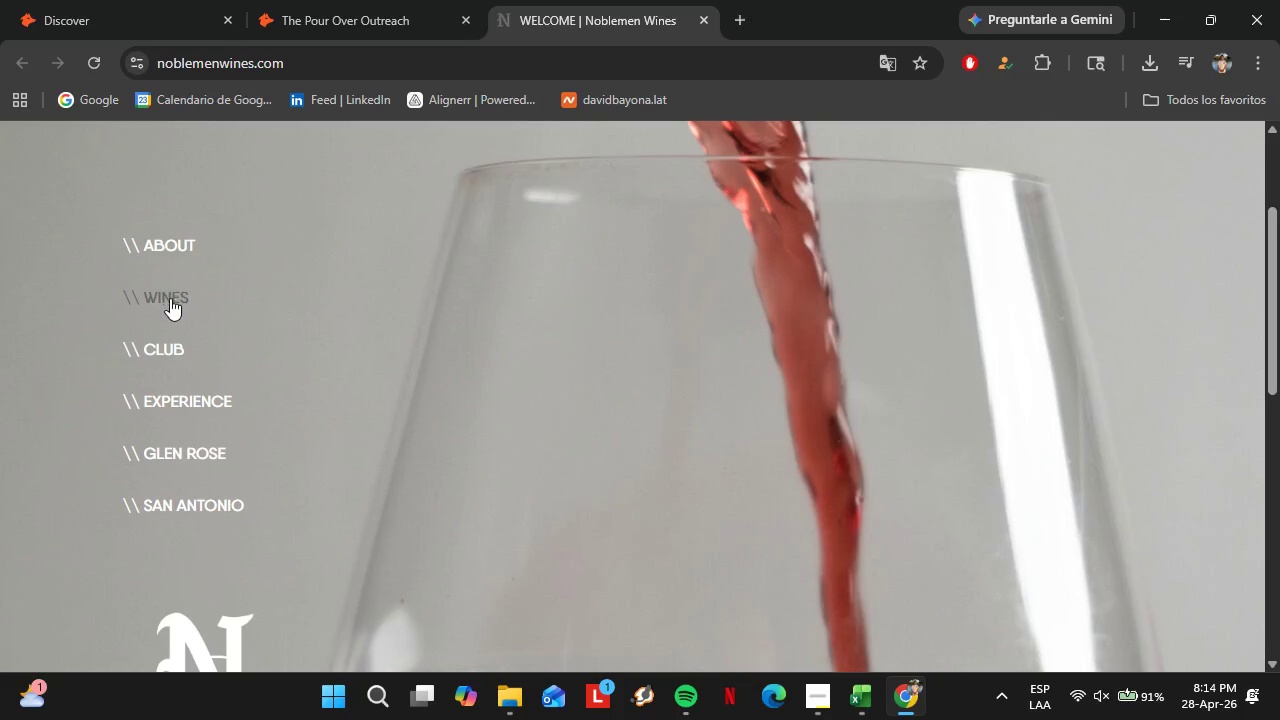 
wait(16.25)
 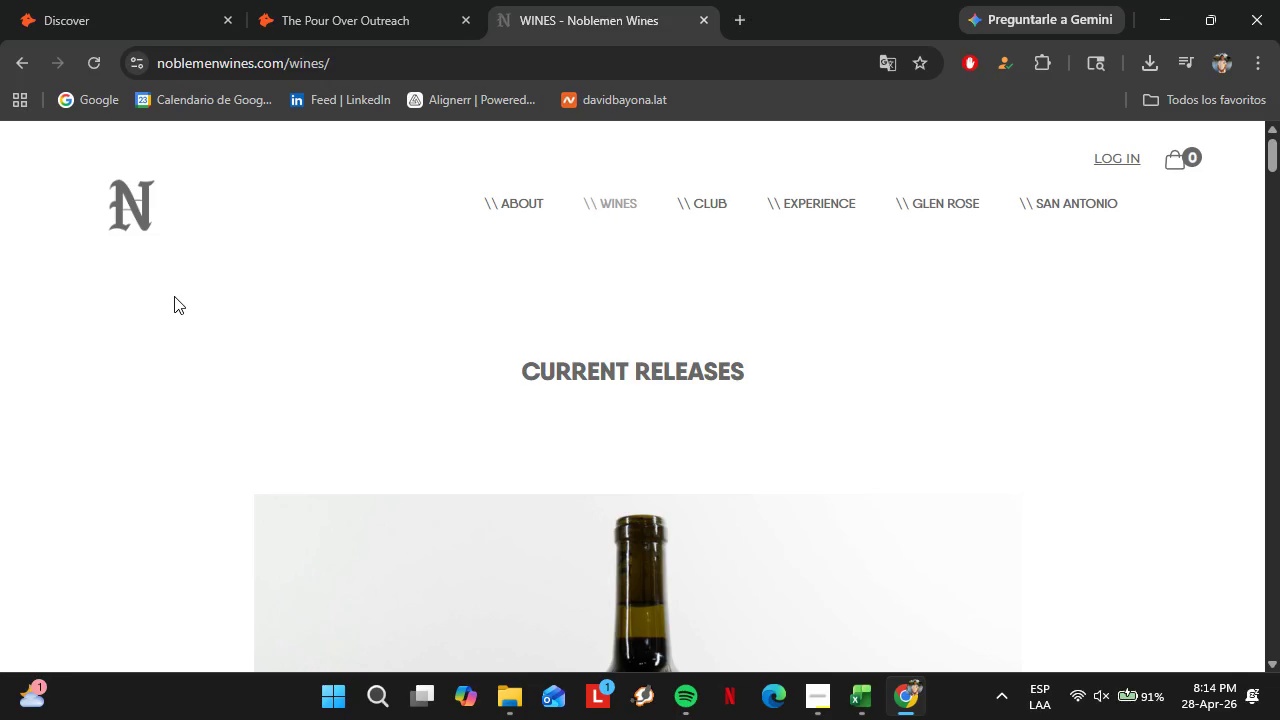 
scroll: coordinate [629, 361], scroll_direction: down, amount: 6.0
 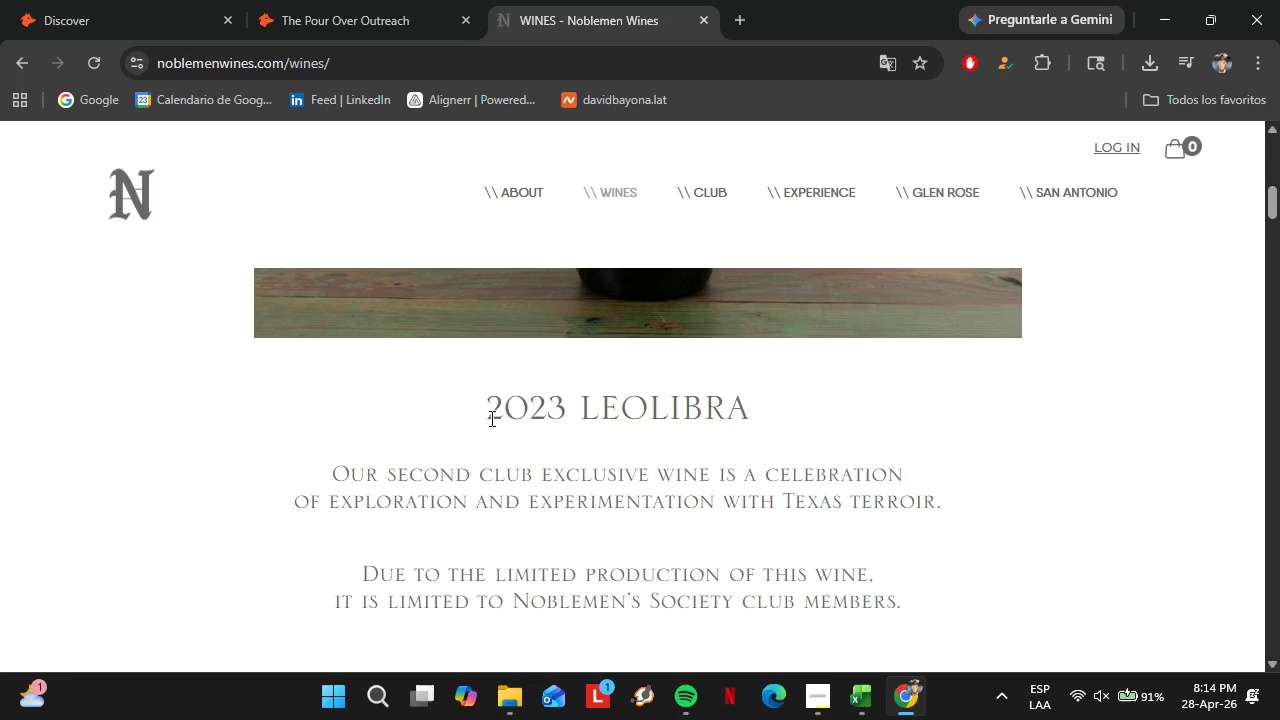 
scroll: coordinate [552, 420], scroll_direction: up, amount: 9.0
 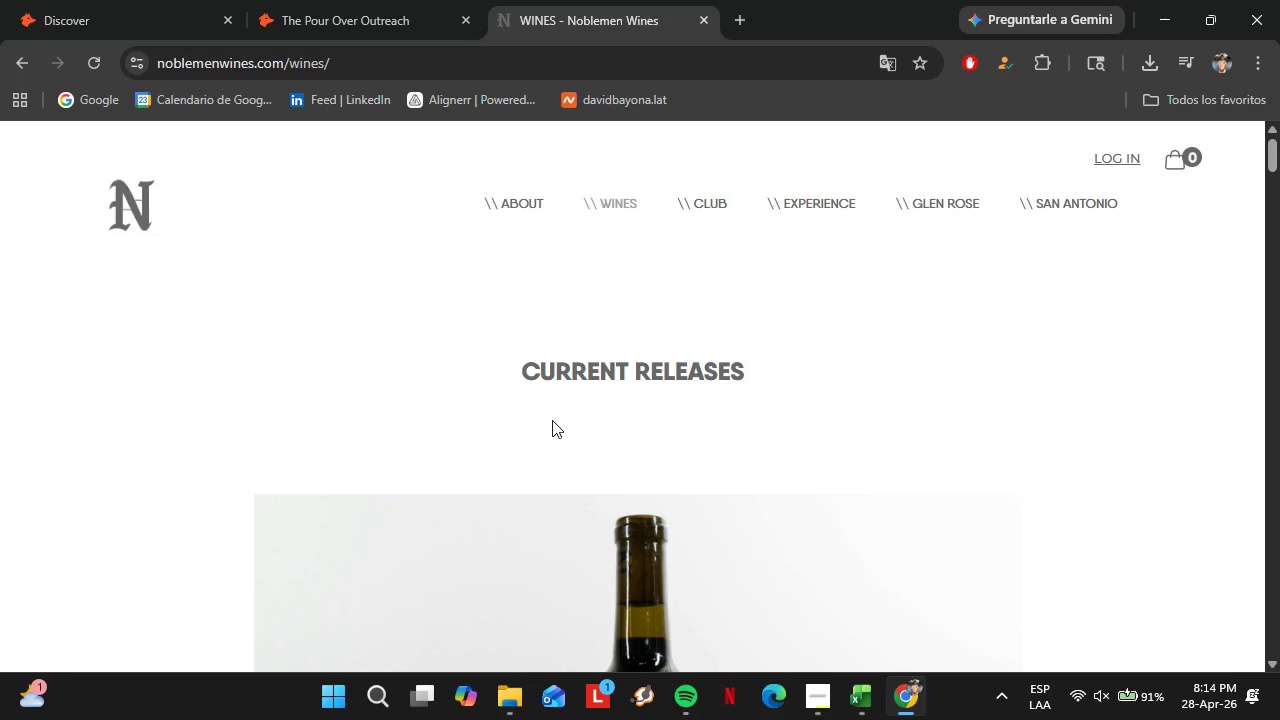 
scroll: coordinate [552, 420], scroll_direction: down, amount: 13.0
 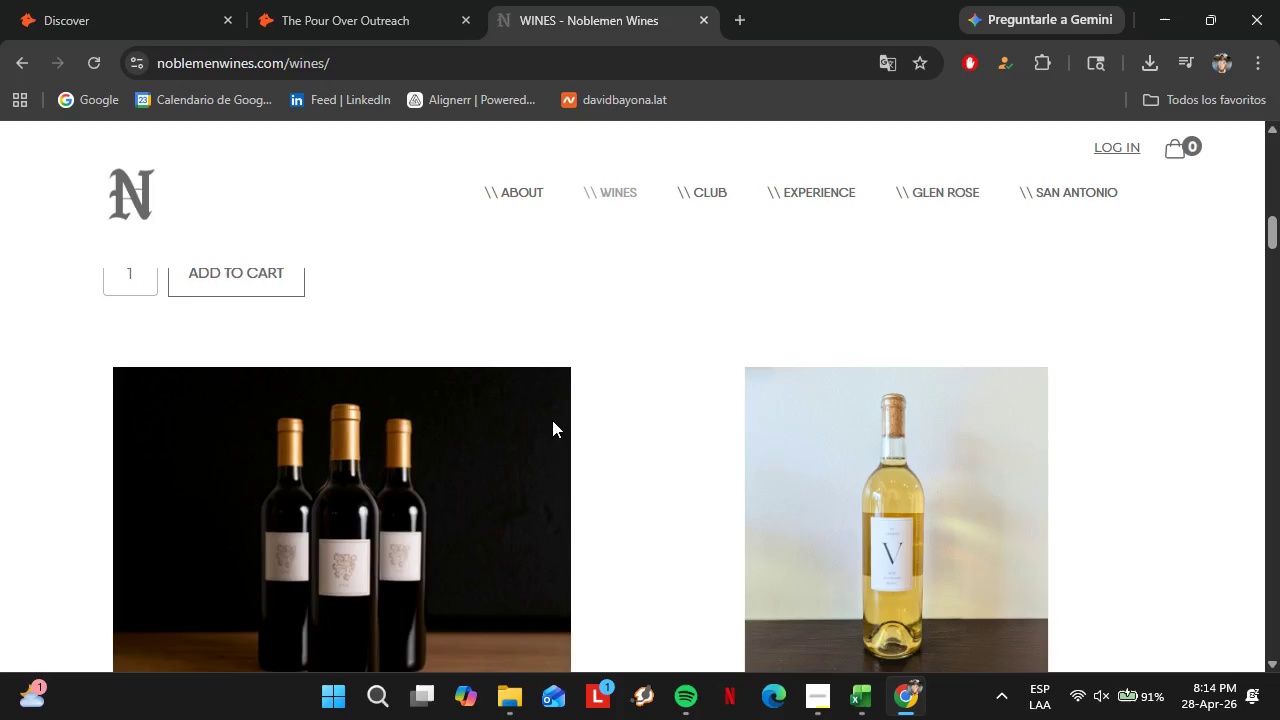 
left_click_drag(start_coordinate=[489, 417], to_coordinate=[796, 426])
 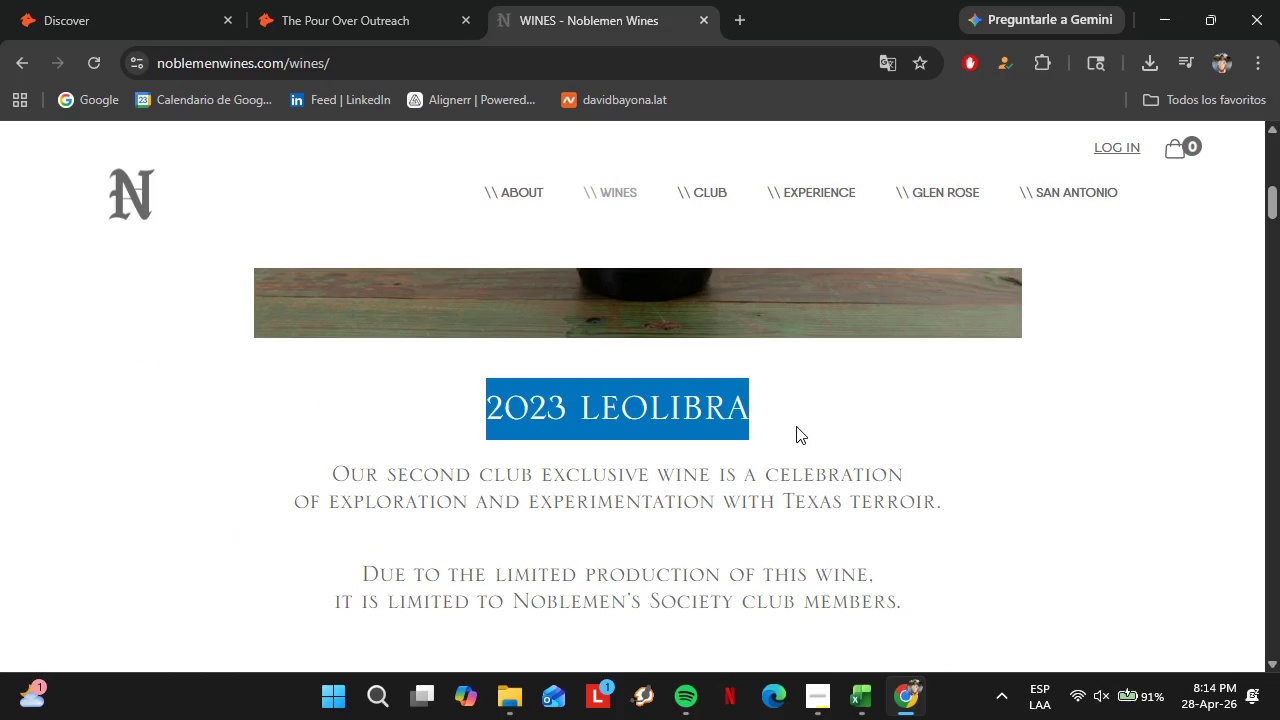 
scroll: coordinate [552, 420], scroll_direction: up, amount: 3.0
 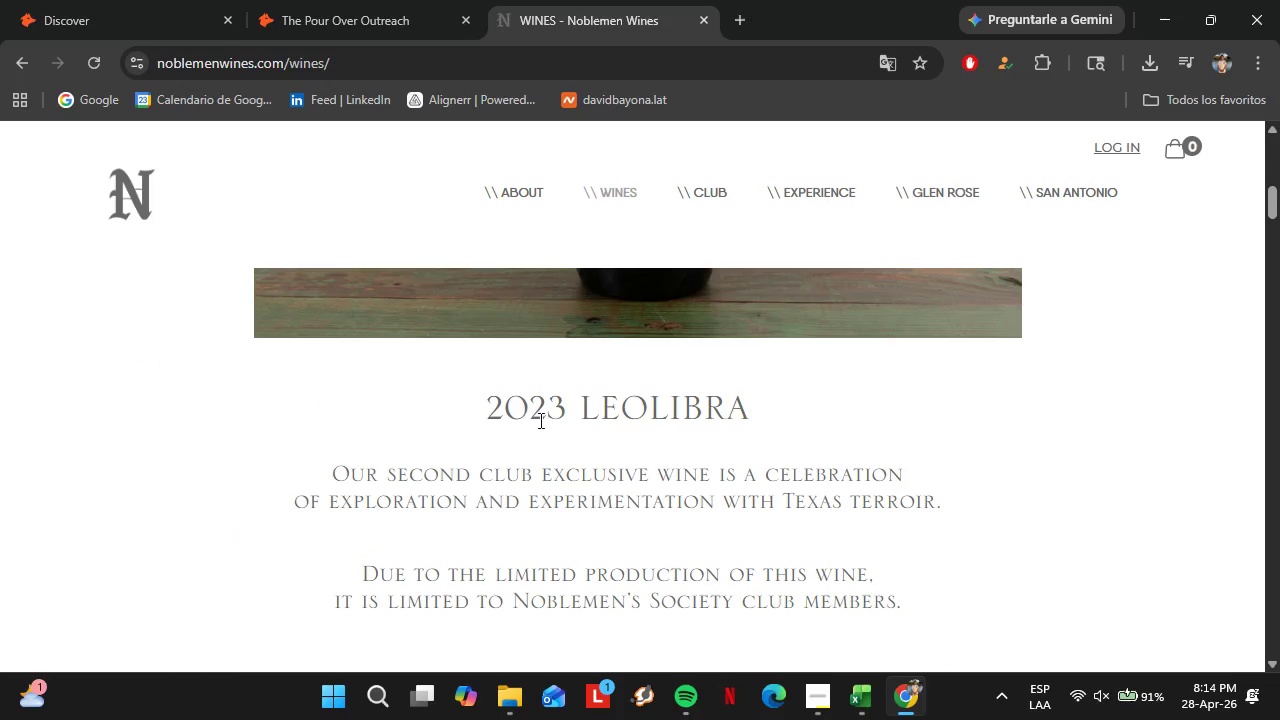 
key(Control+C)
 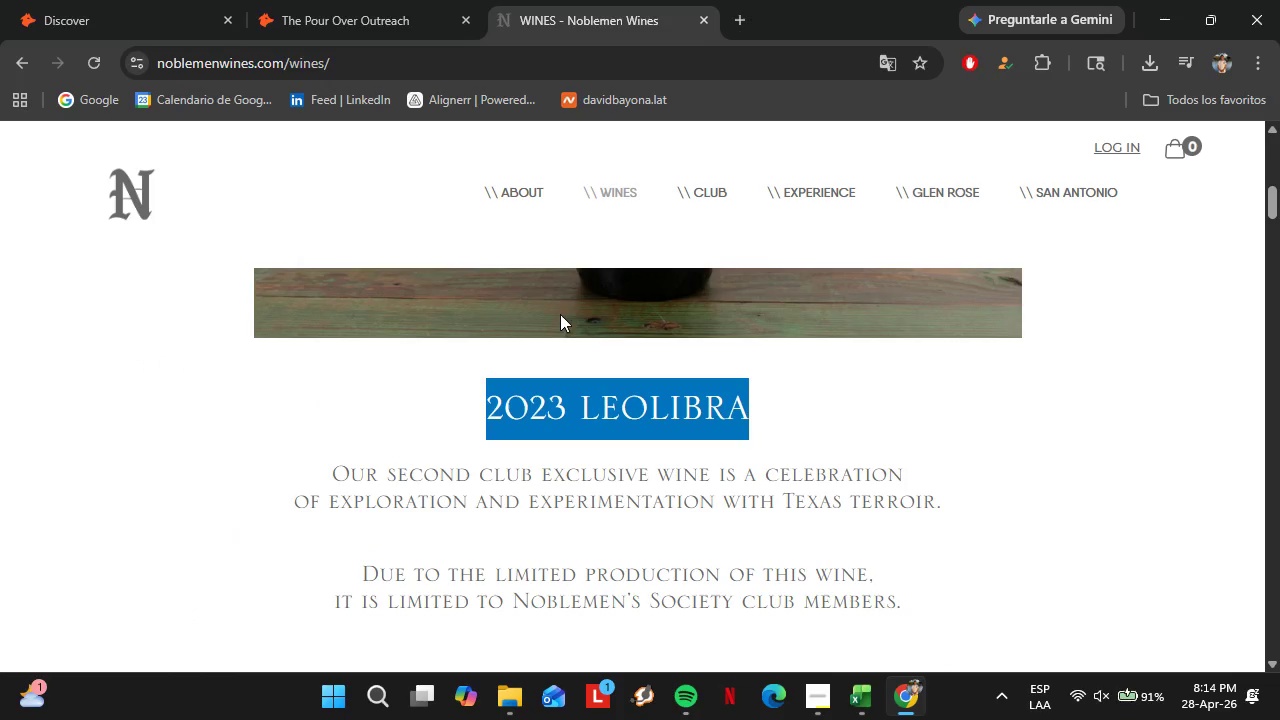 
left_click([129, 0])
 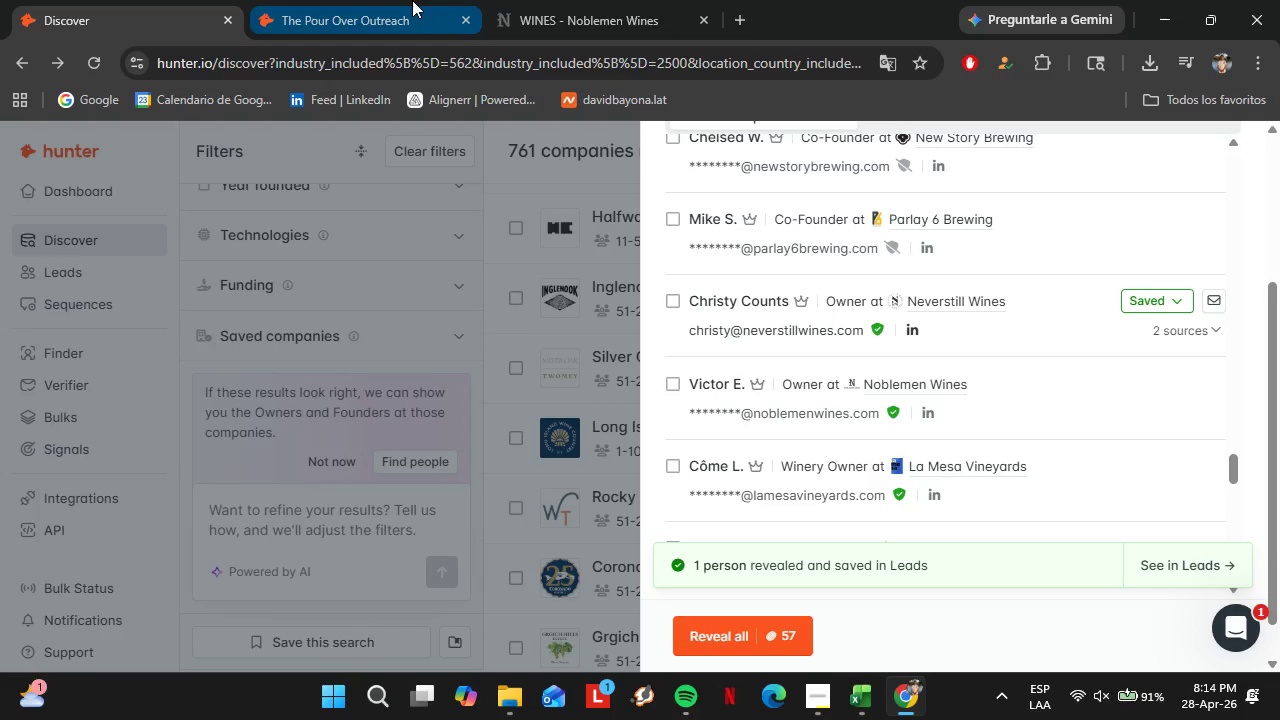 
left_click([566, 0])
 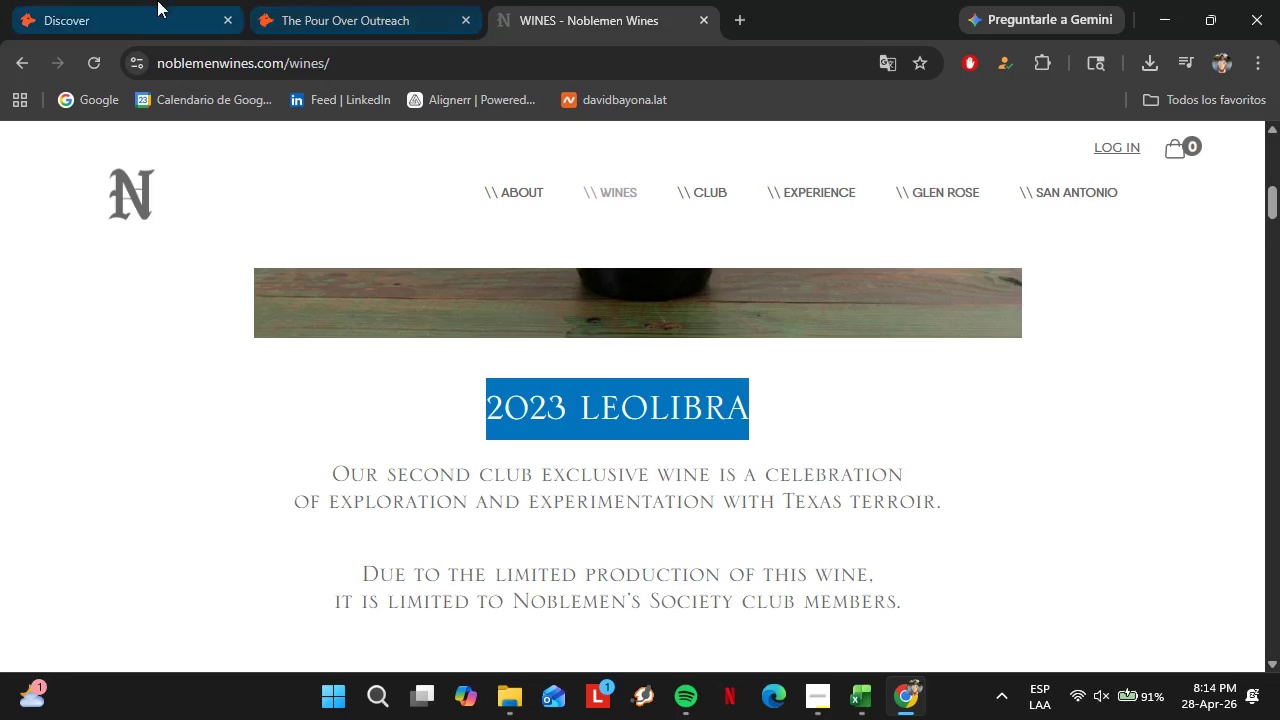 
left_click([150, 0])
 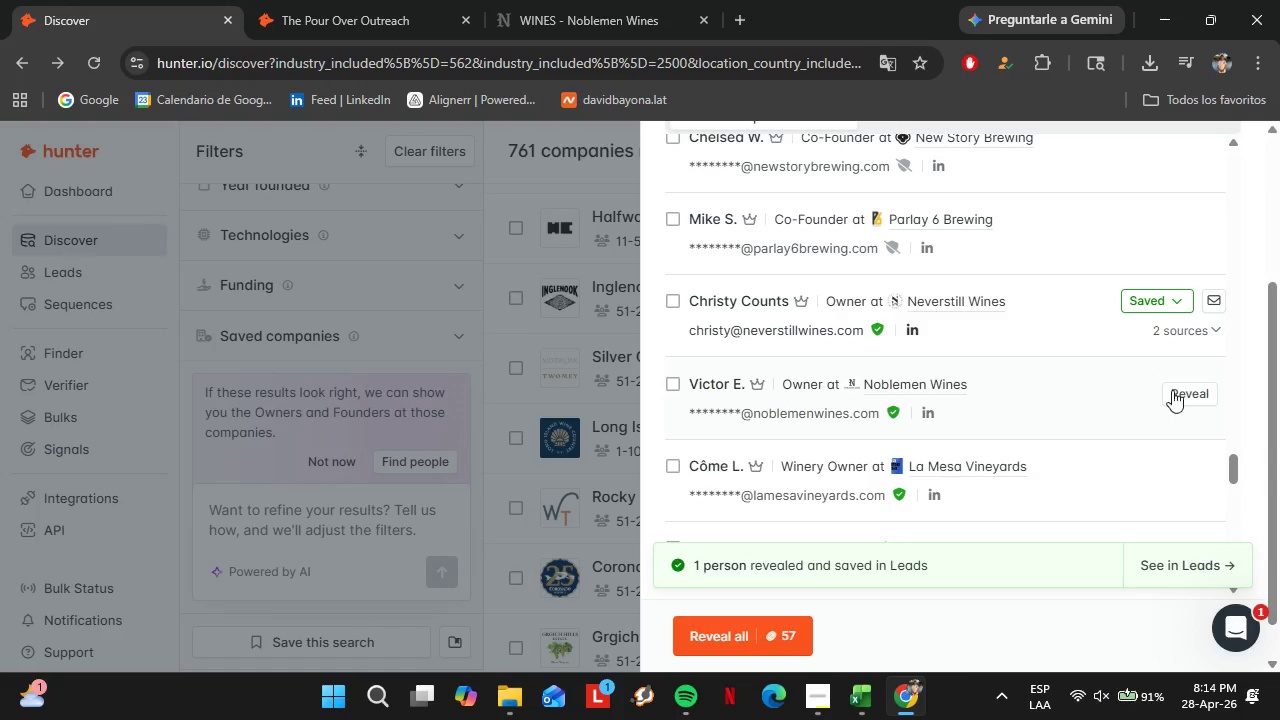 
left_click([1182, 388])
 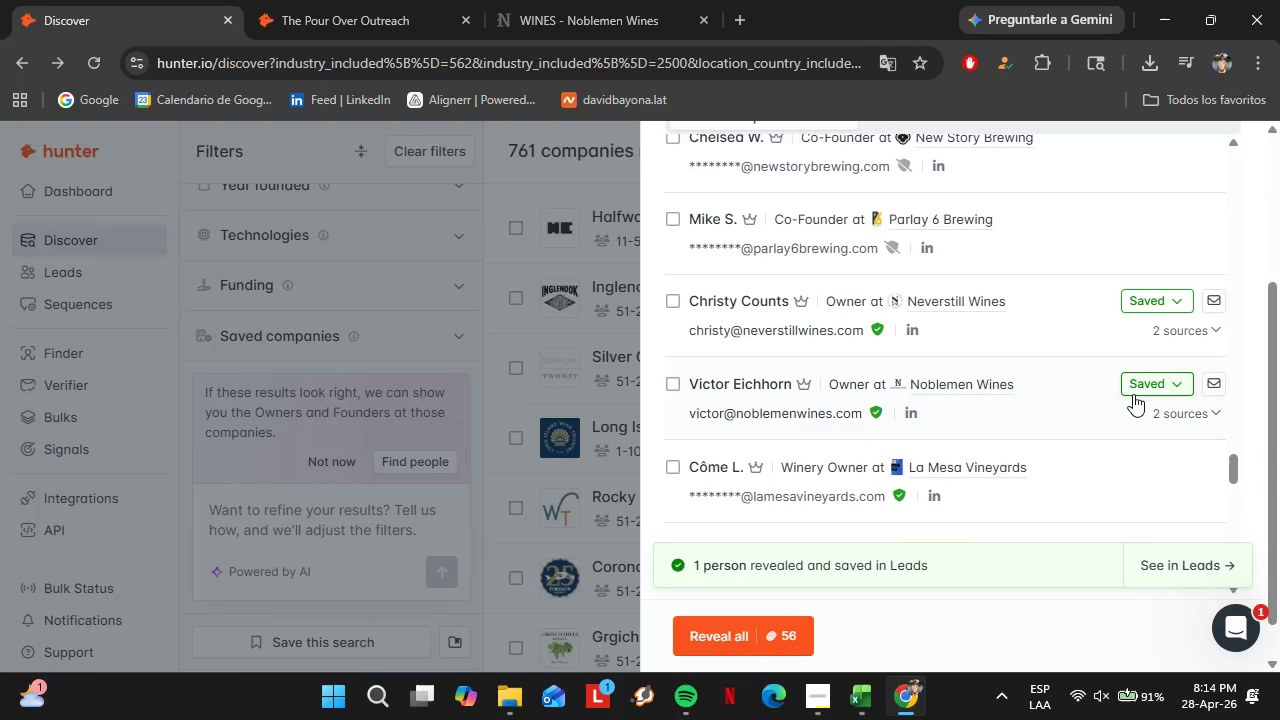 
wait(6.25)
 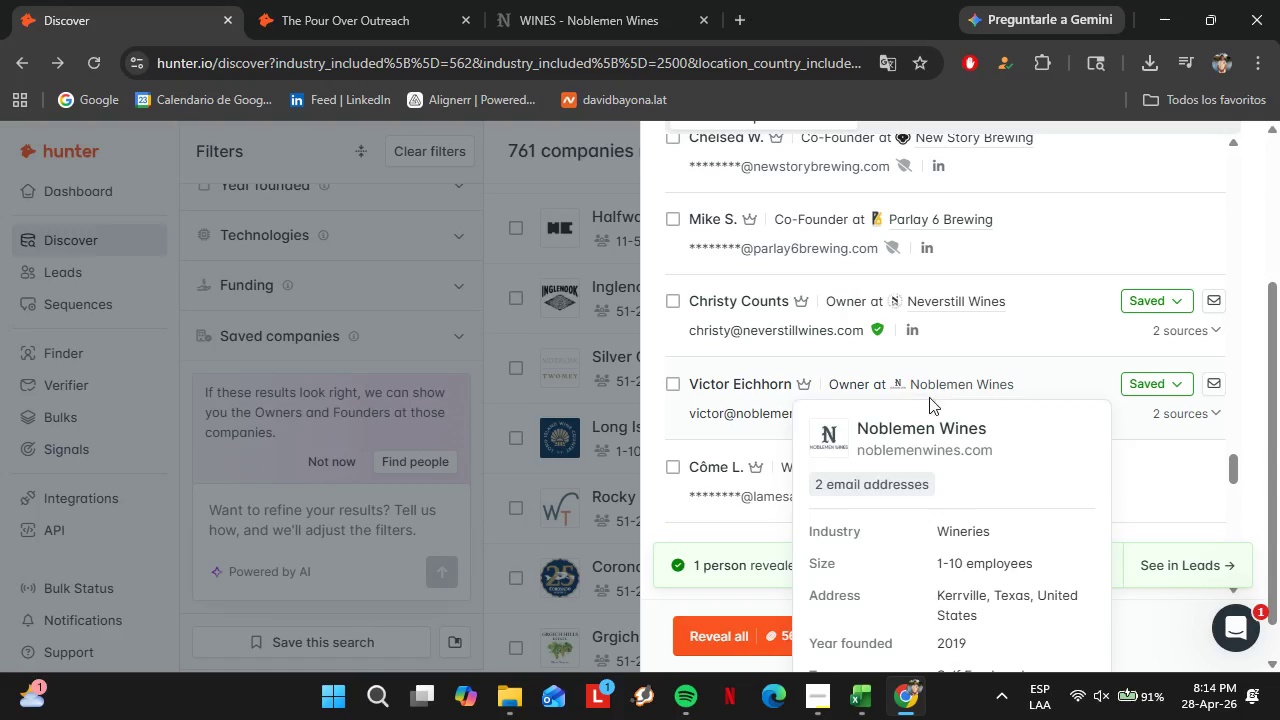 
left_click([1150, 380])
 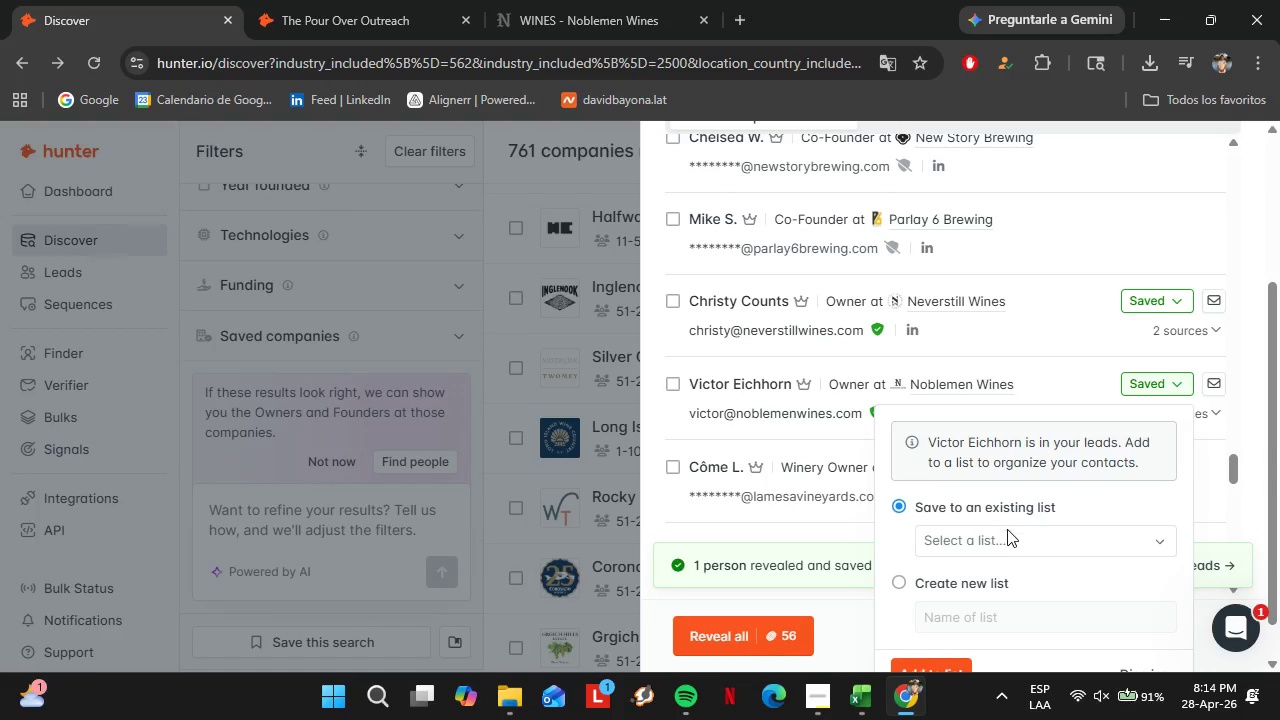 
left_click([1007, 530])
 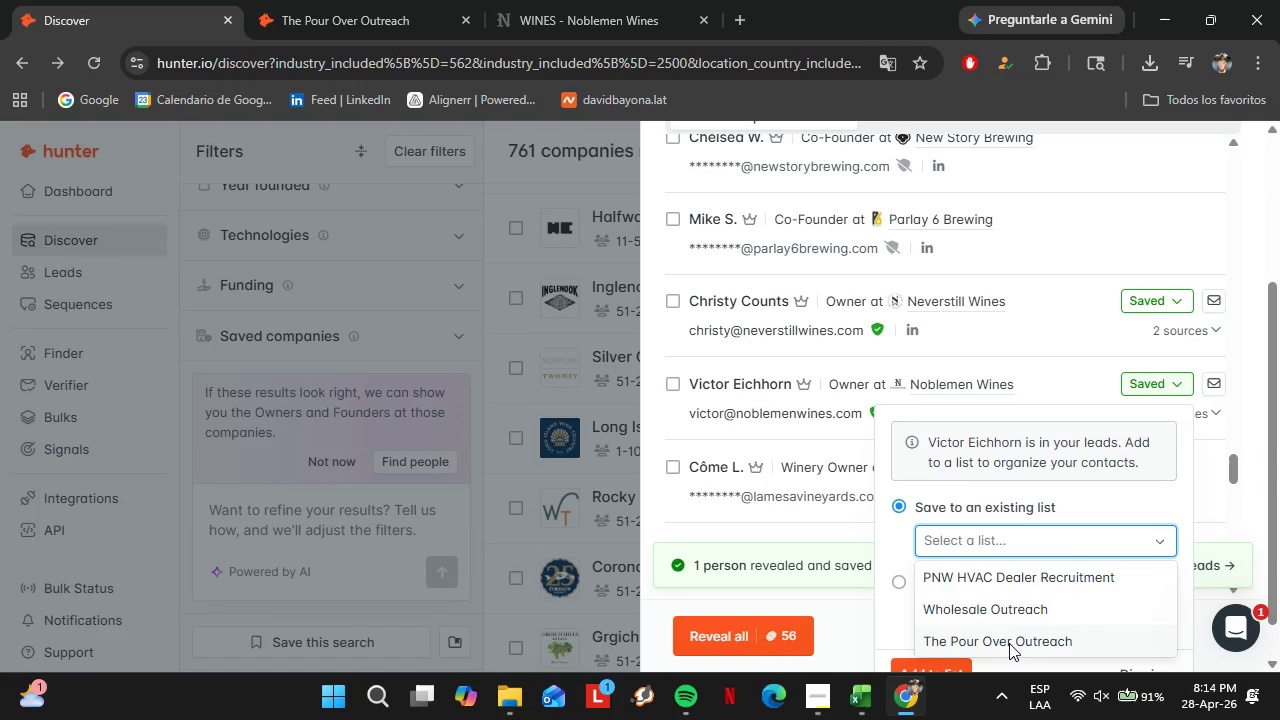 
left_click([1009, 644])
 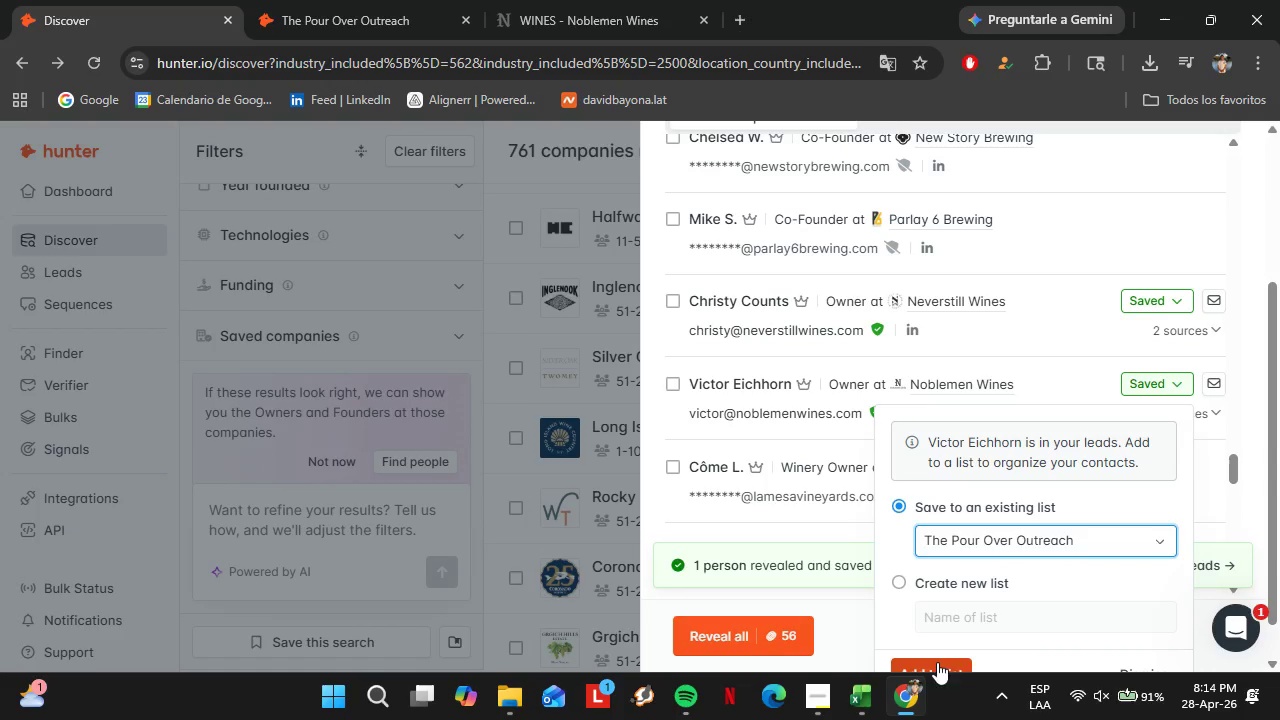 
left_click([937, 662])
 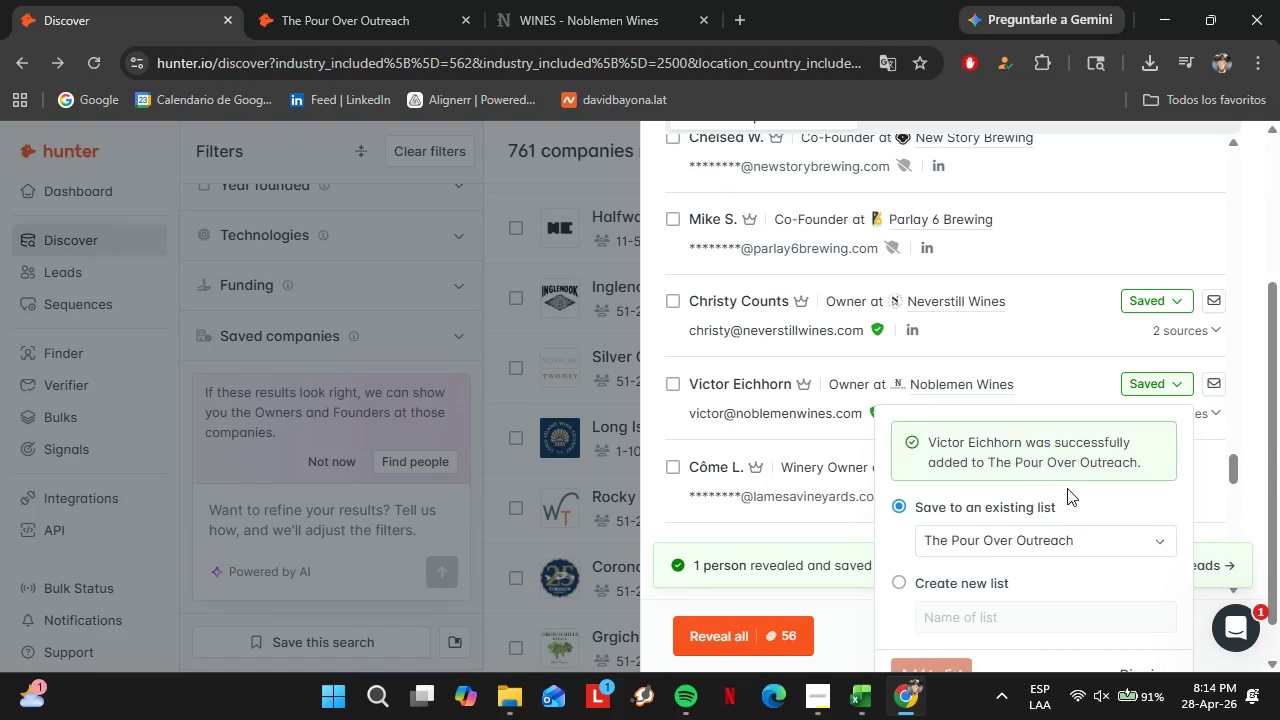 
scroll: coordinate [1113, 508], scroll_direction: down, amount: 4.0
 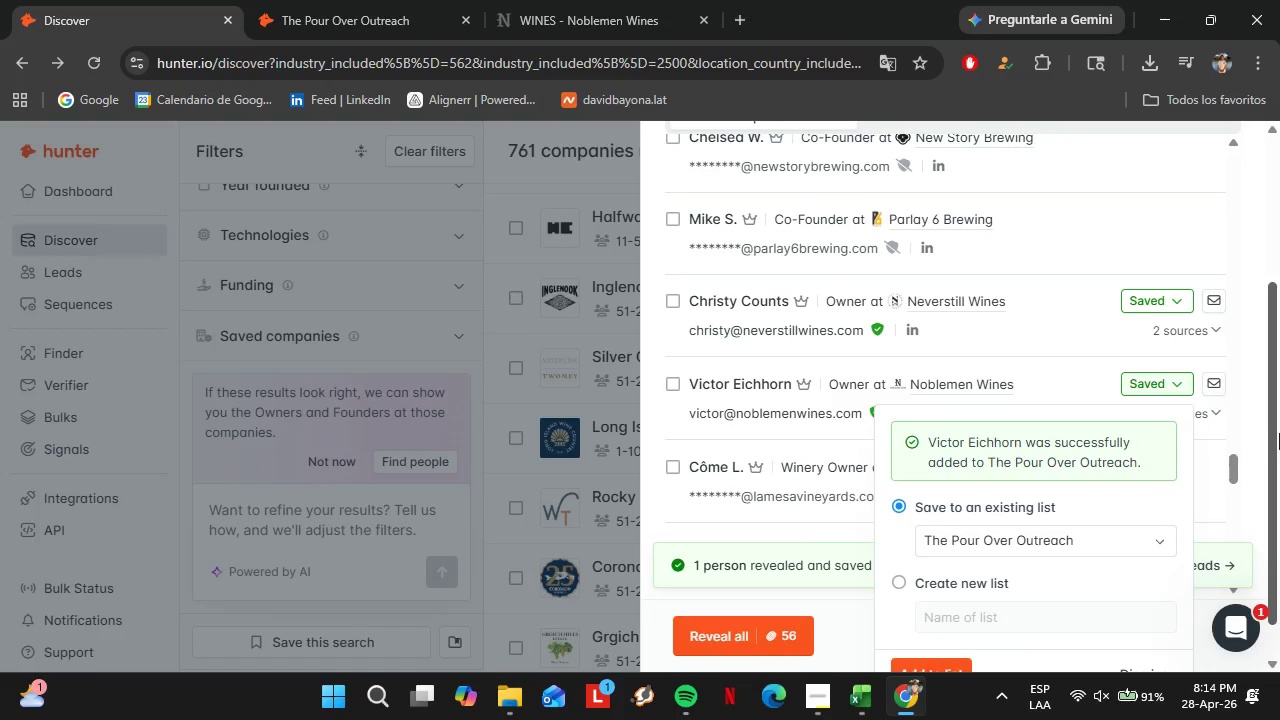 
left_click([1140, 626])
 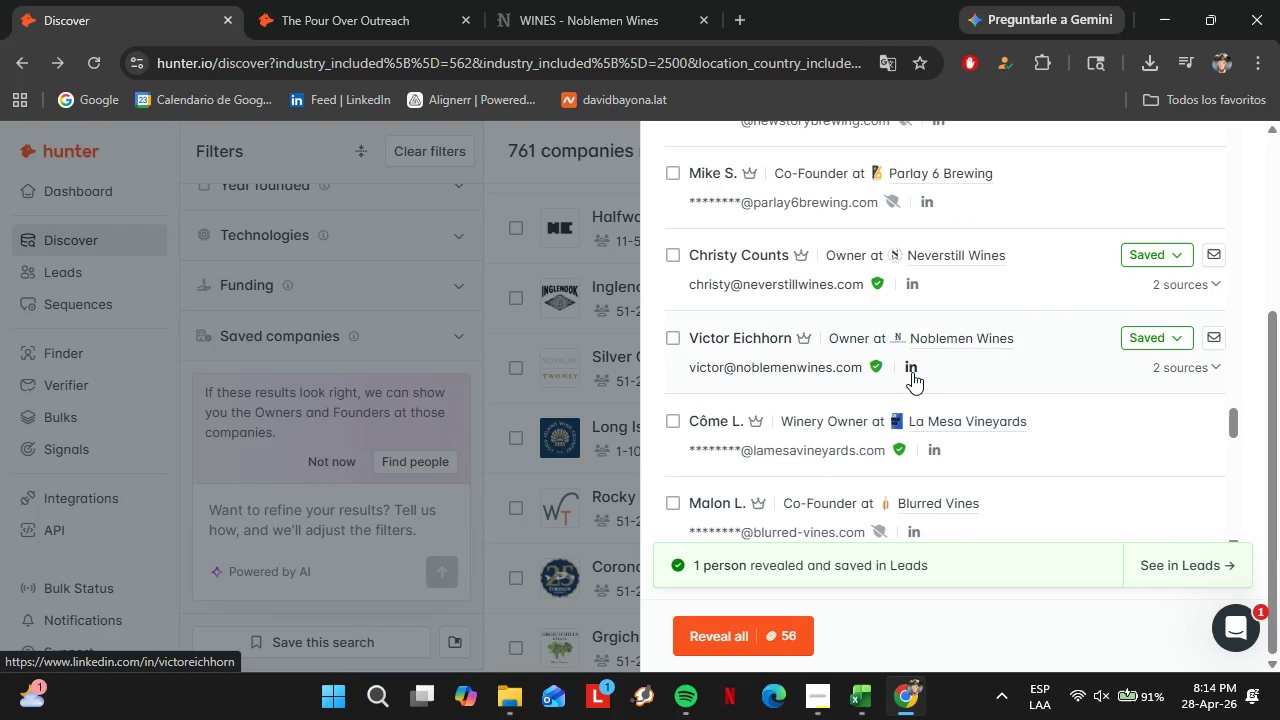 
scroll: coordinate [1279, 433], scroll_direction: down, amount: 4.0
 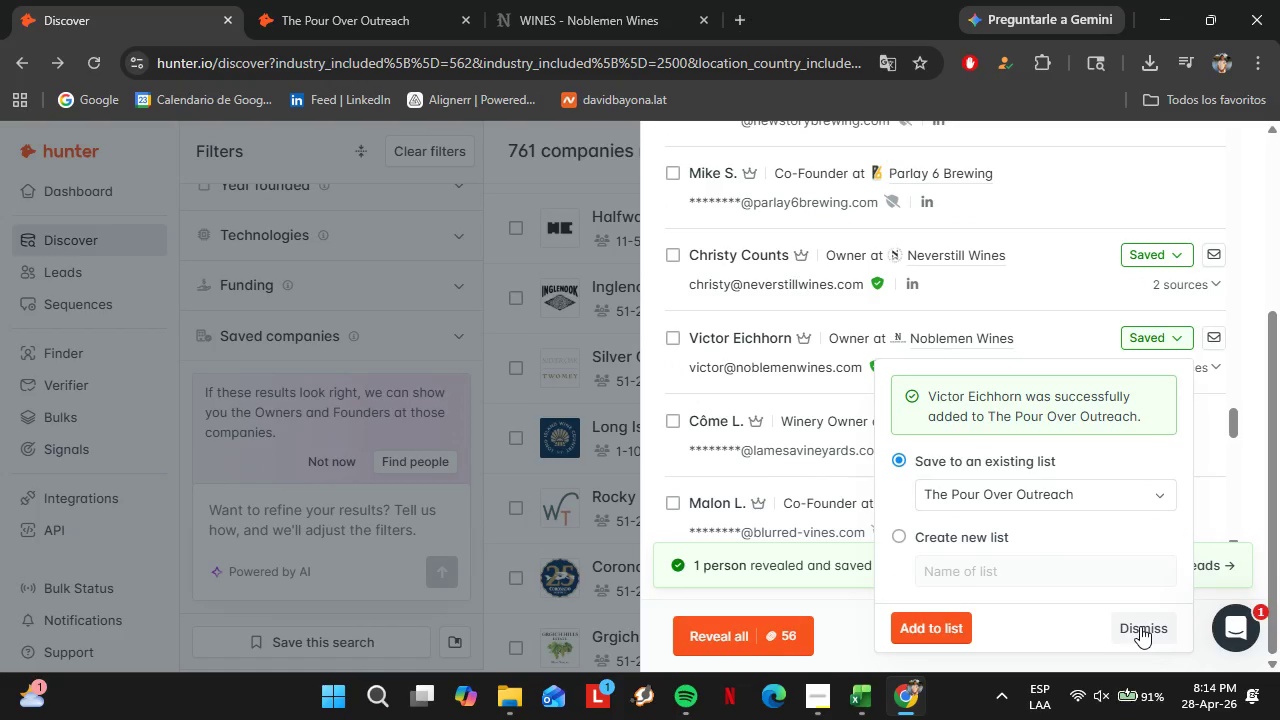 
left_click([912, 372])
 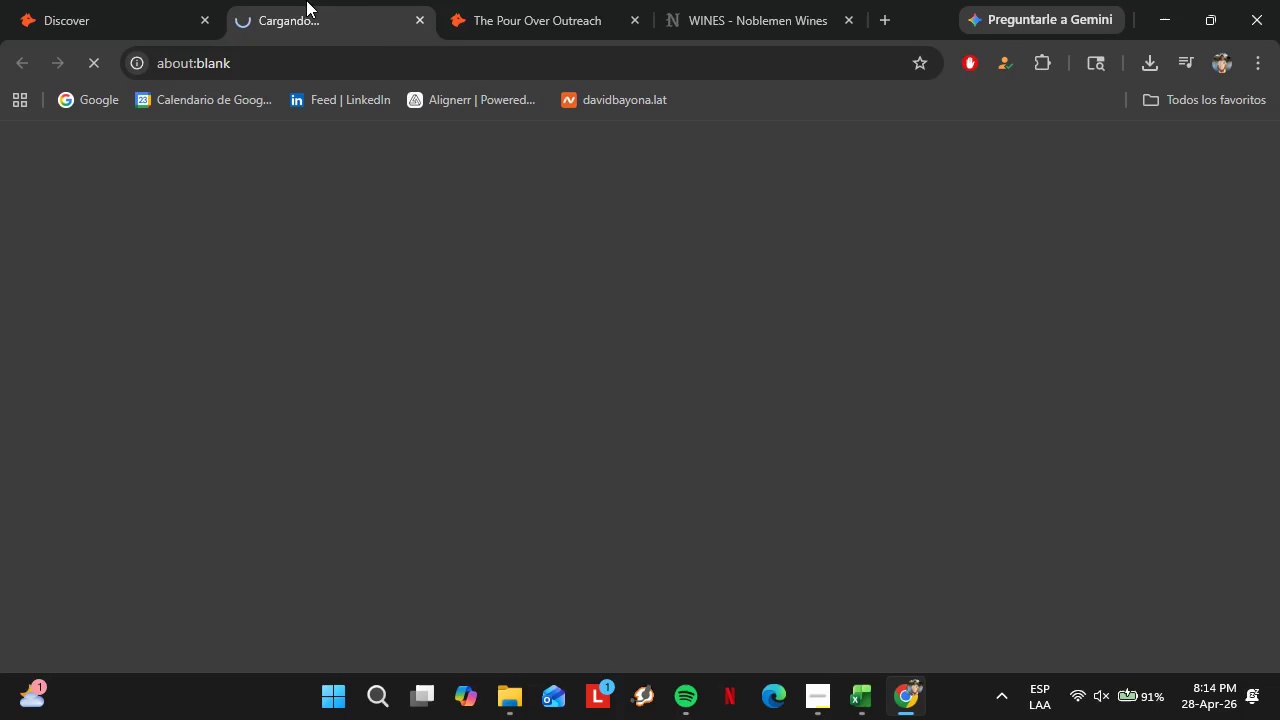 
left_click_drag(start_coordinate=[306, 0], to_coordinate=[484, 0])
 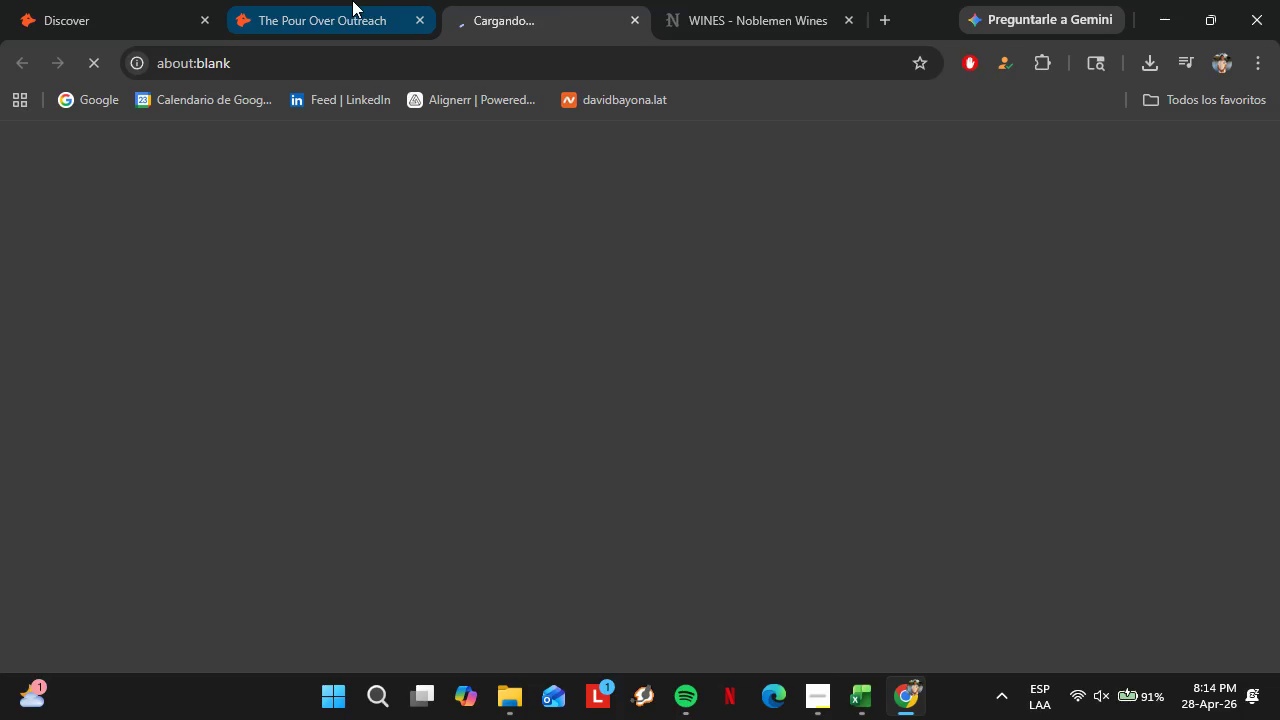 
left_click([352, 0])
 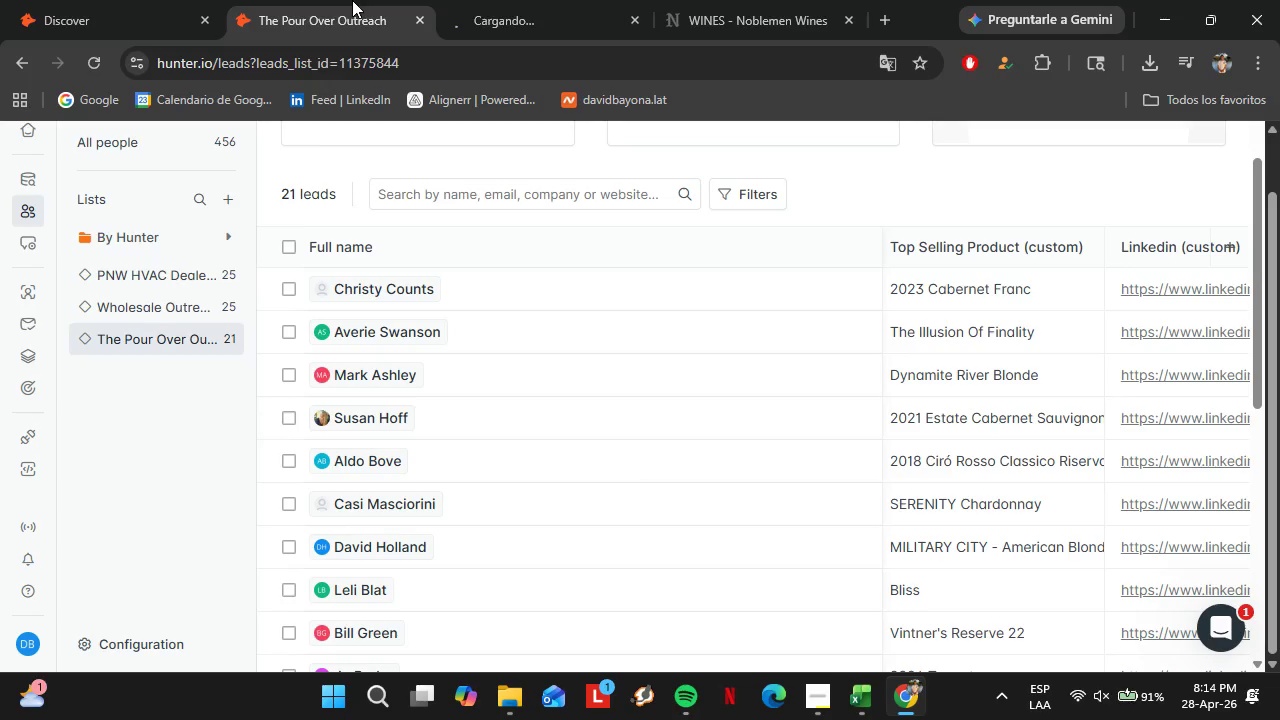 
left_click([93, 64])
 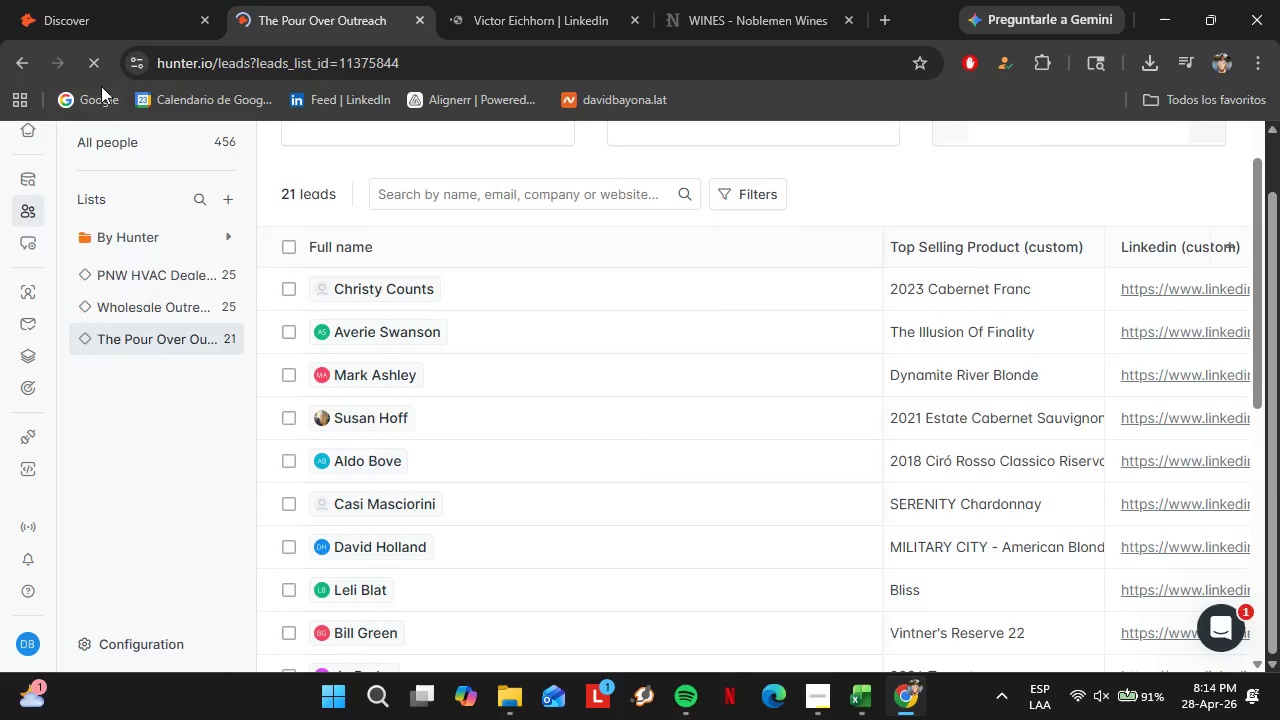 
scroll: coordinate [563, 405], scroll_direction: down, amount: 8.0
 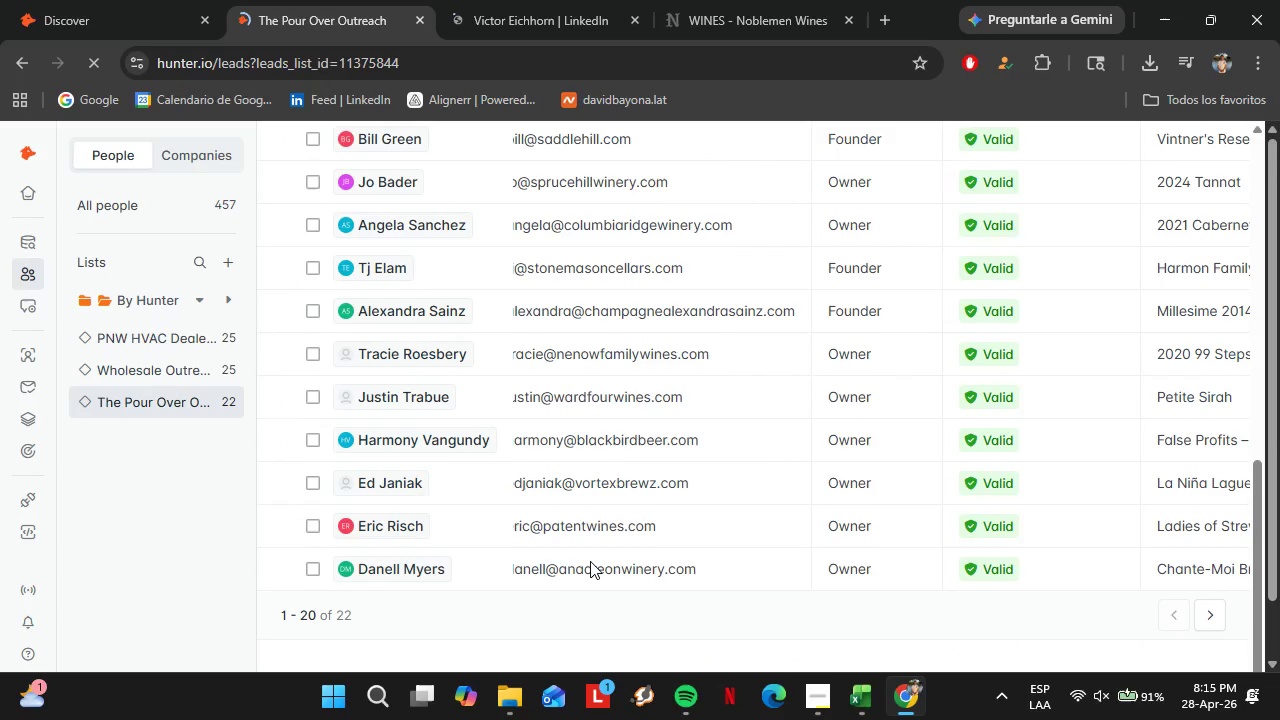 
left_click_drag(start_coordinate=[440, 545], to_coordinate=[625, 557])
 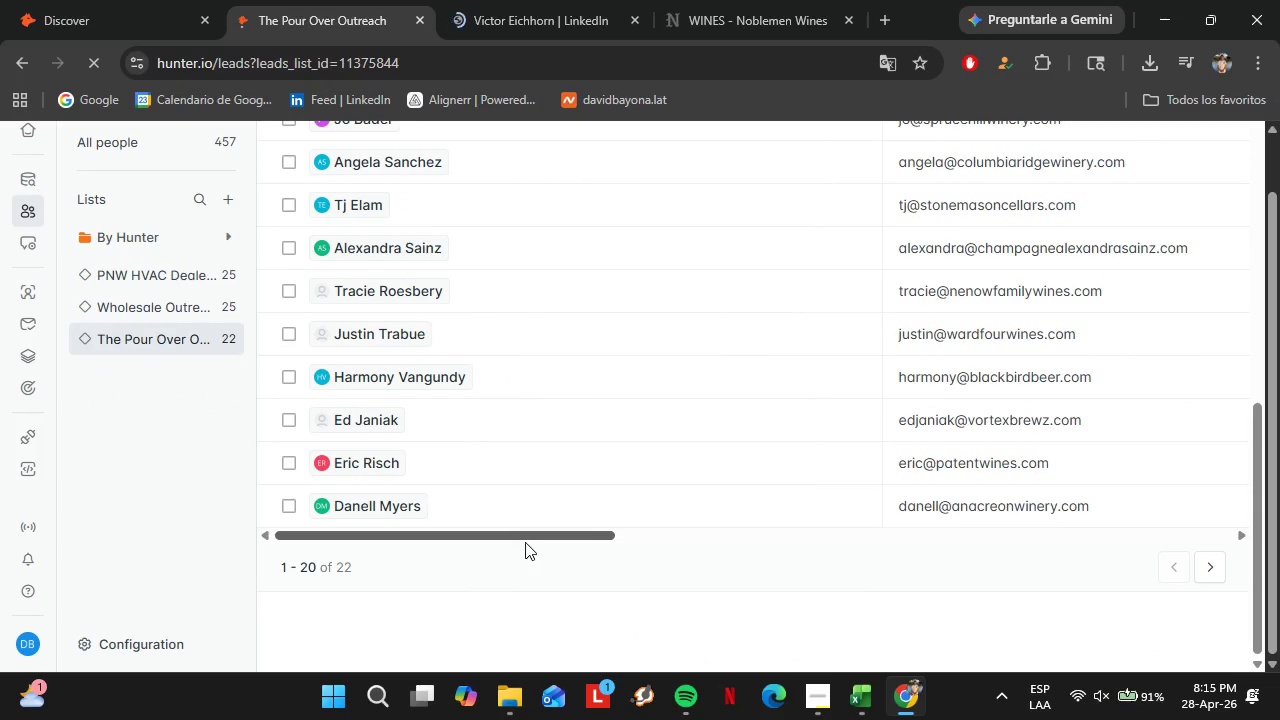 
scroll: coordinate [490, 590], scroll_direction: down, amount: 4.0
 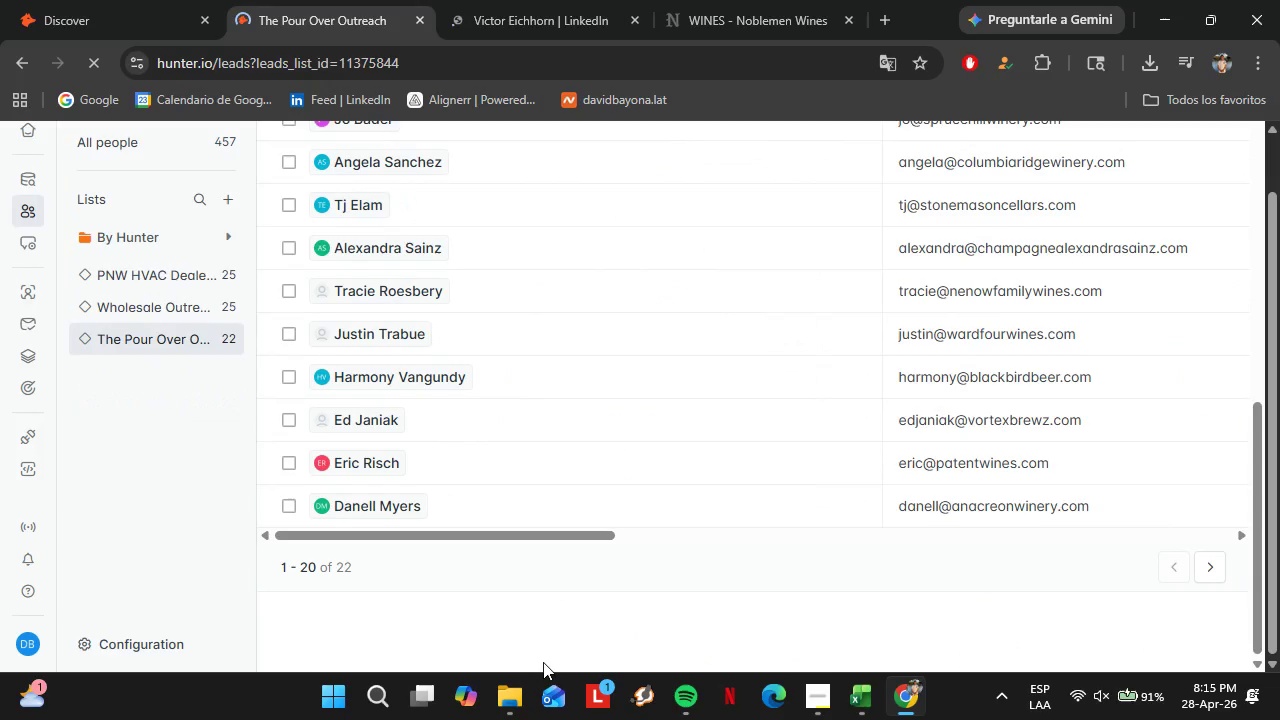 
left_click_drag(start_coordinate=[525, 542], to_coordinate=[1038, 552])
 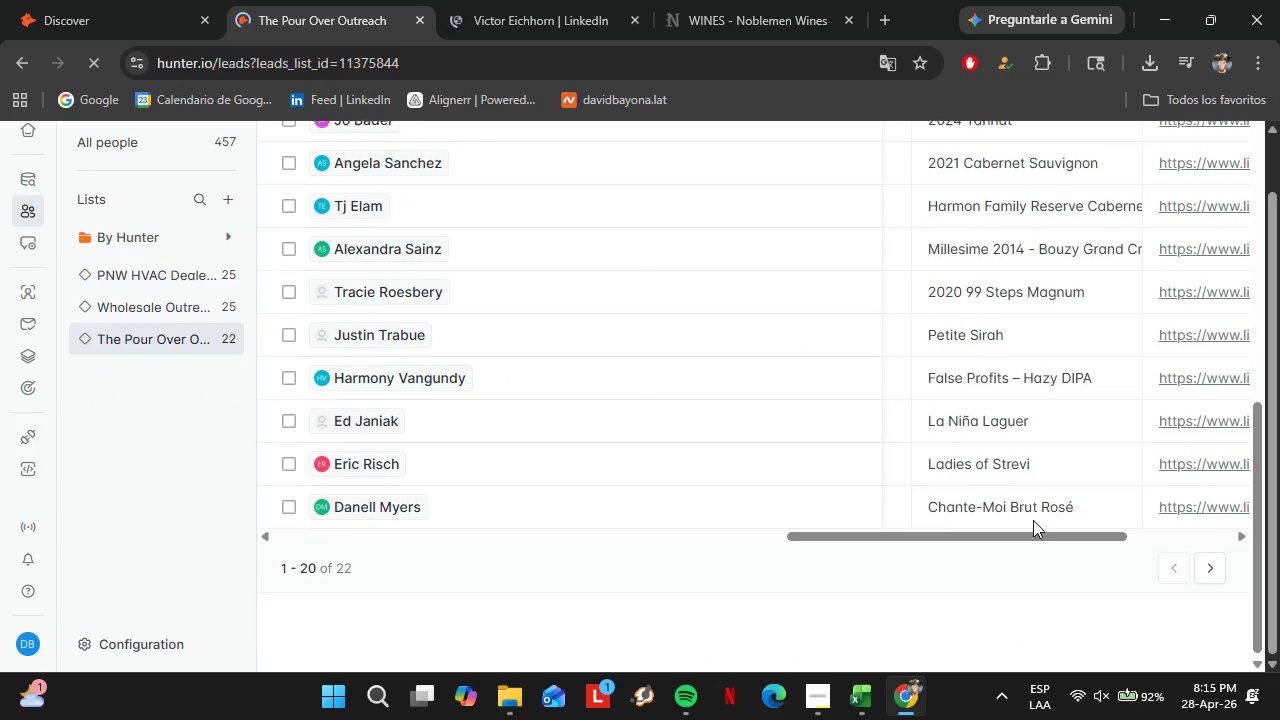 
double_click([1011, 493])
 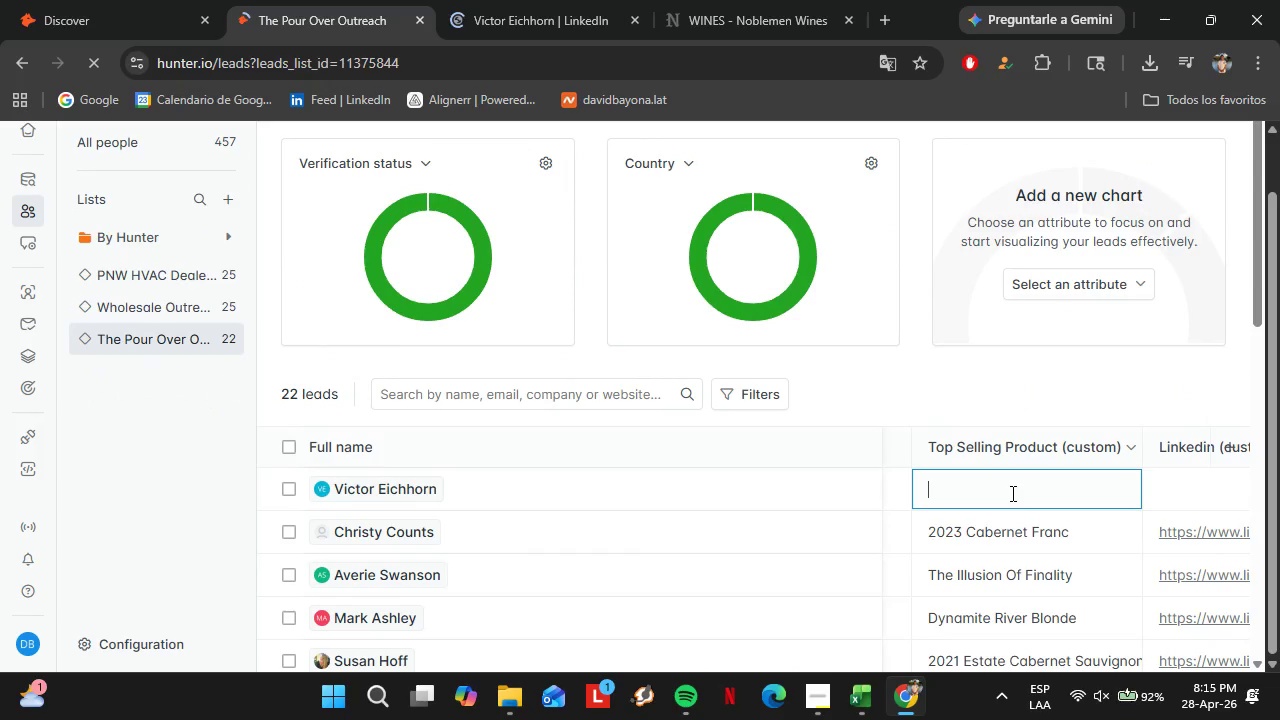 
triple_click([1011, 493])
 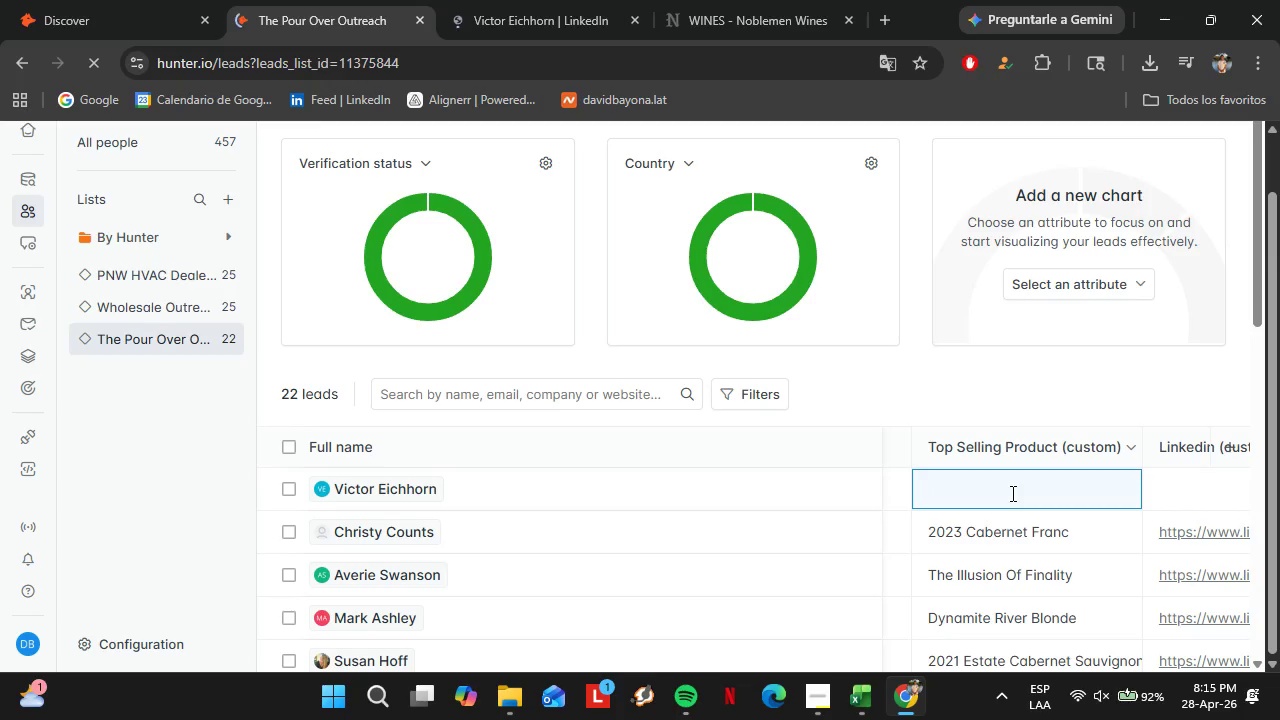 
scroll: coordinate [1021, 476], scroll_direction: up, amount: 8.0
 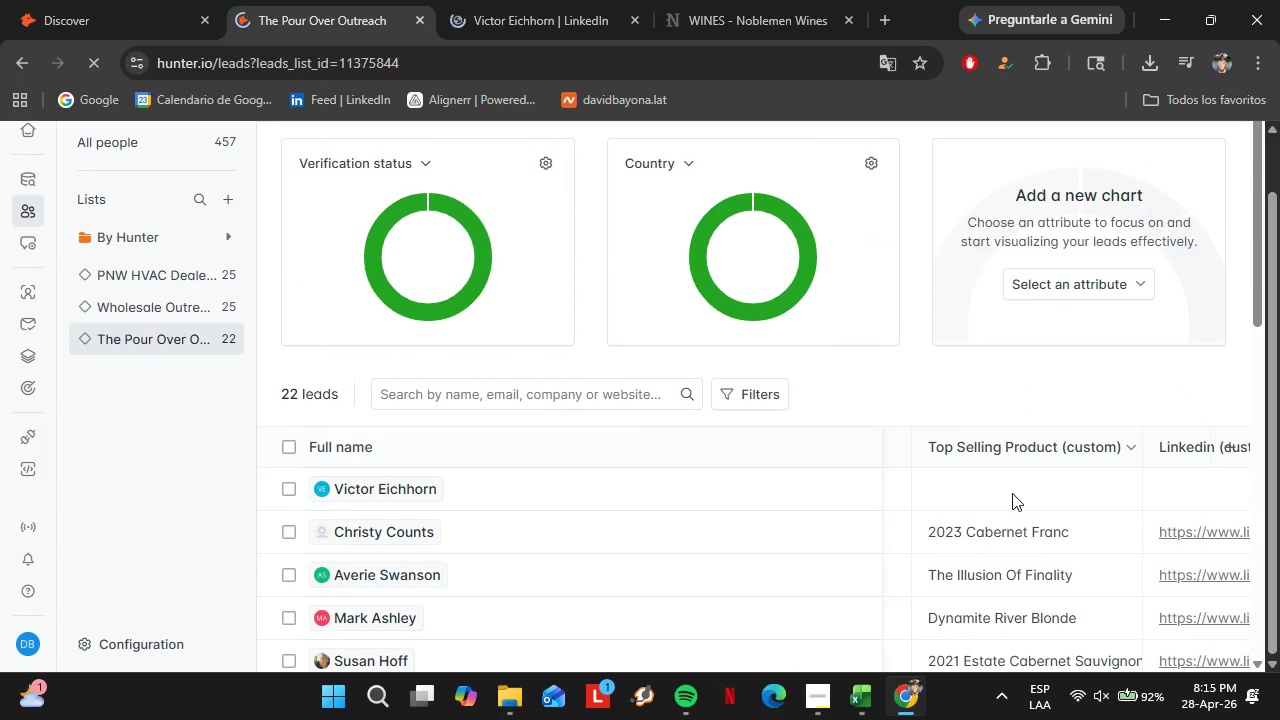 
key(Control+V)
 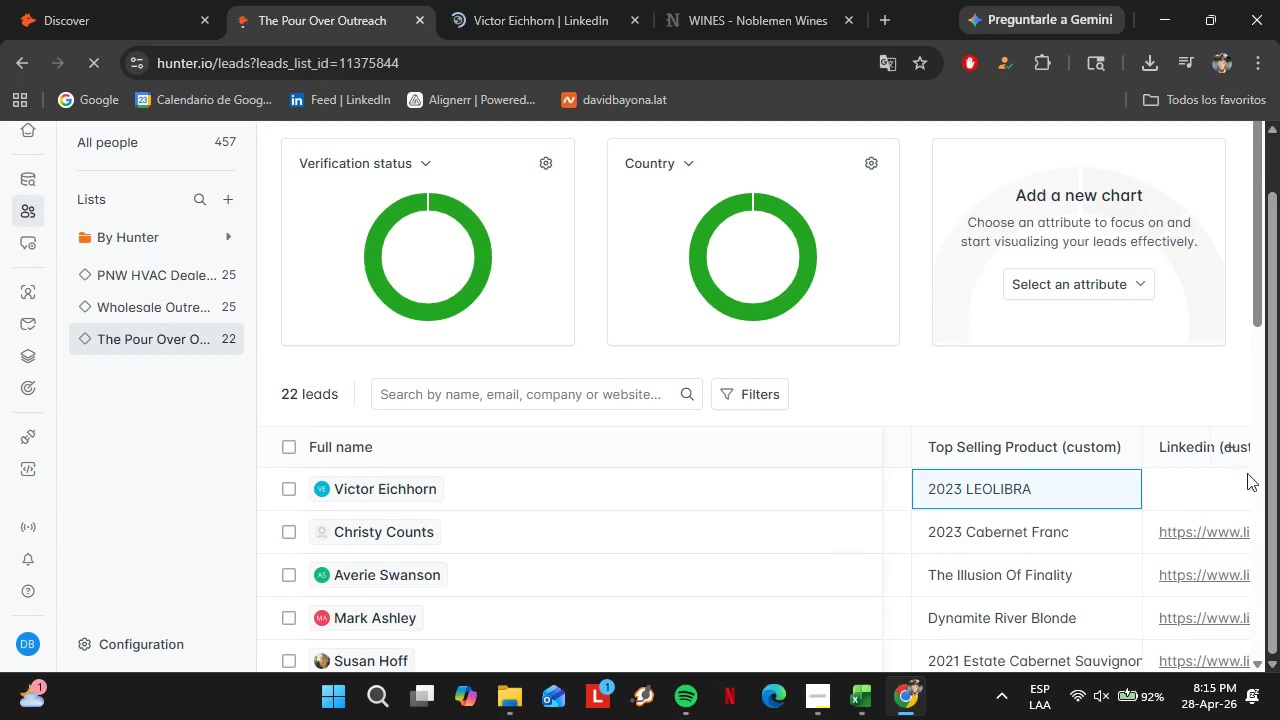 
left_click([1203, 502])
 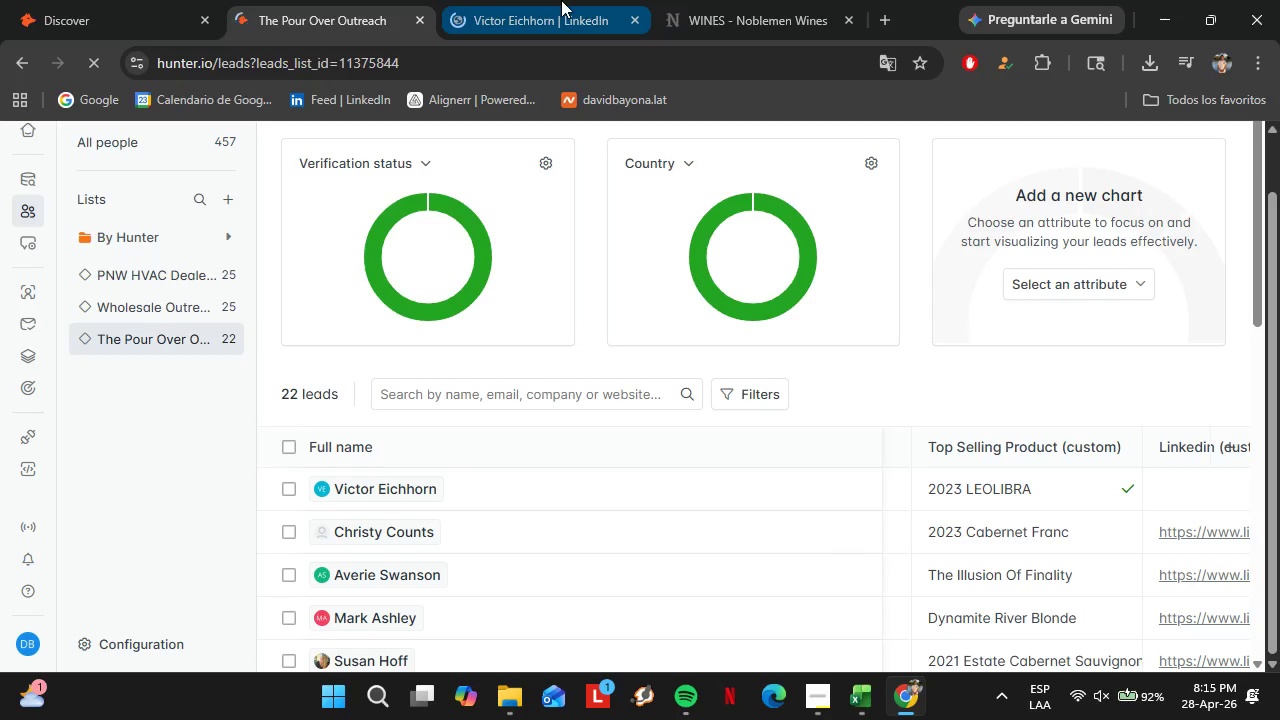 
left_click([561, 0])
 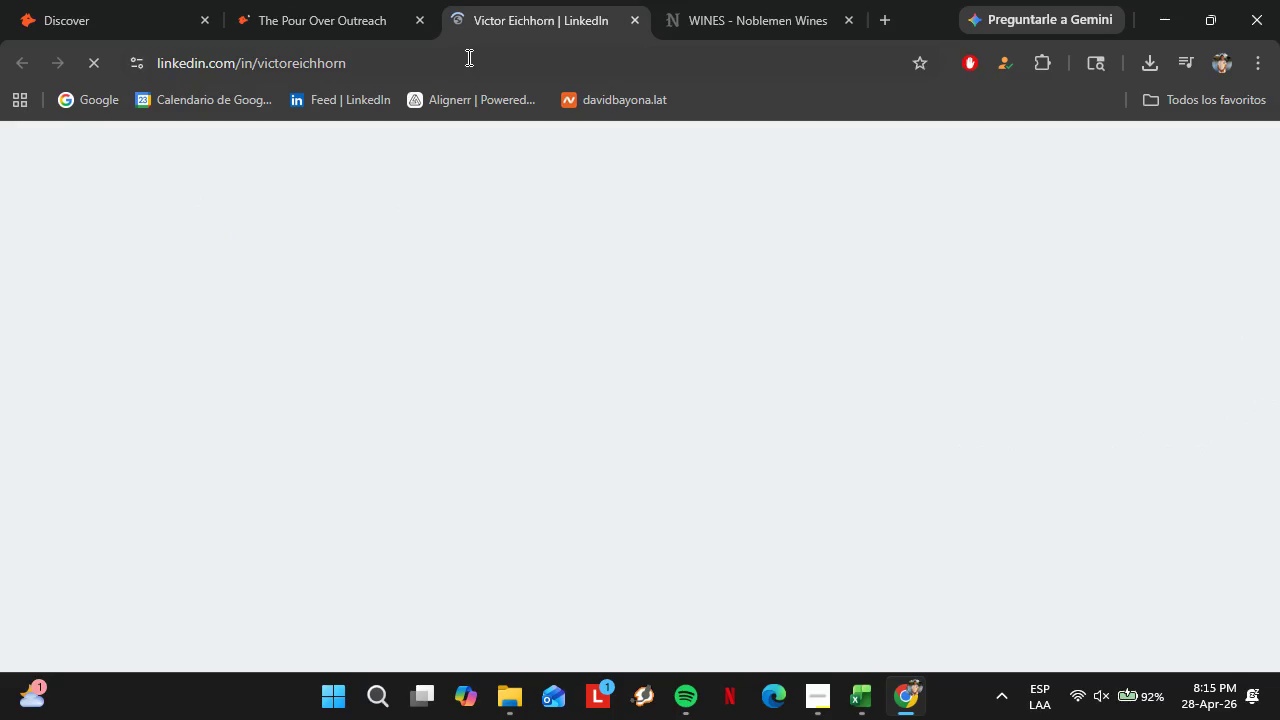 
double_click([417, 65])
 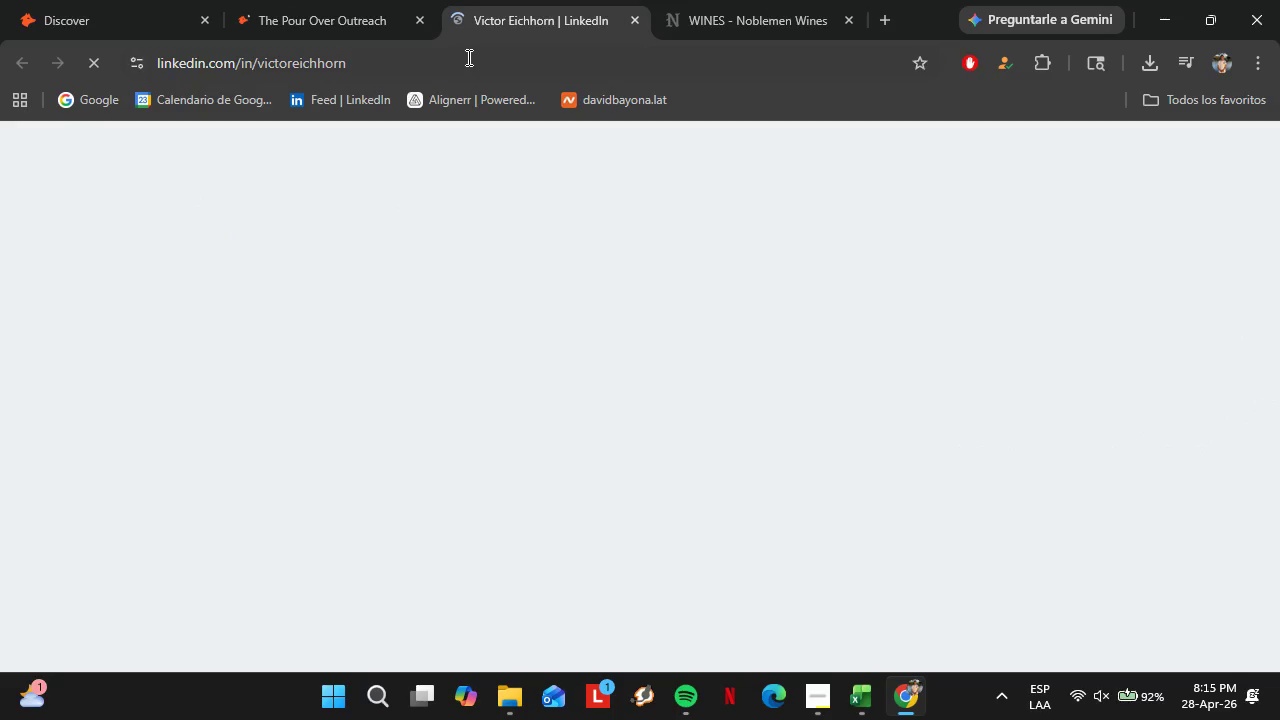 
key(Control+C)
 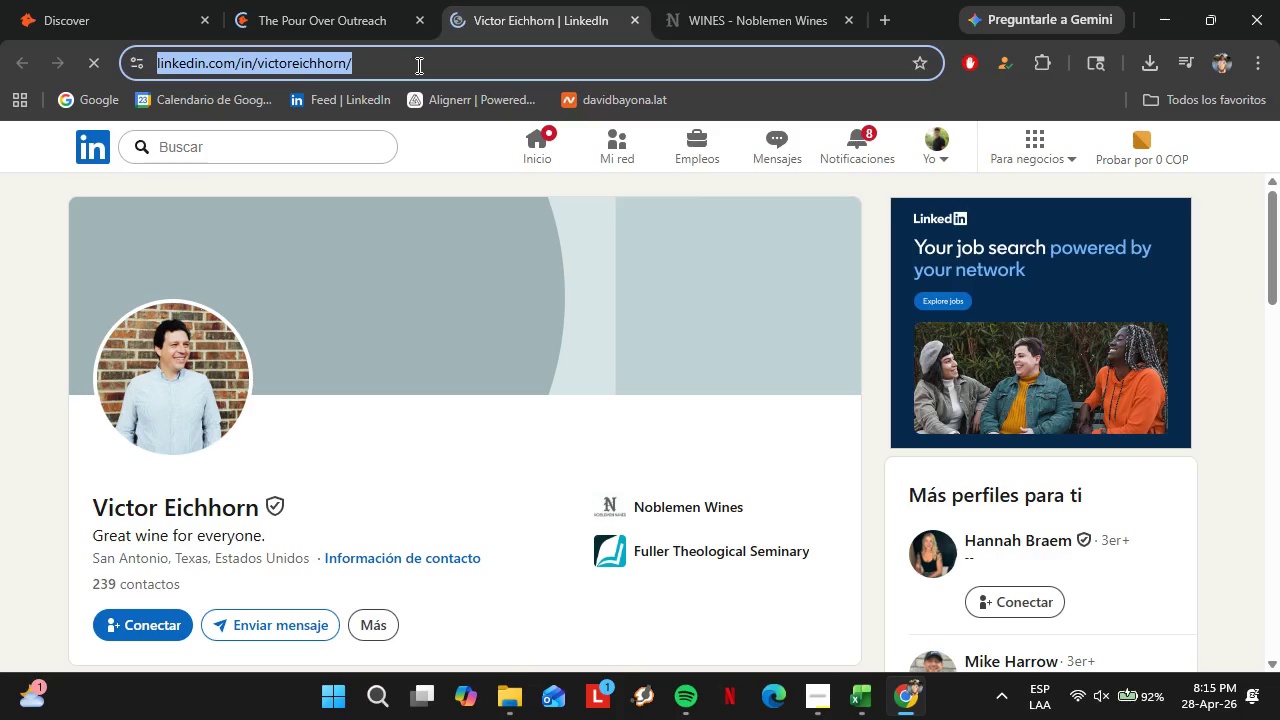 
left_click([66, 0])
 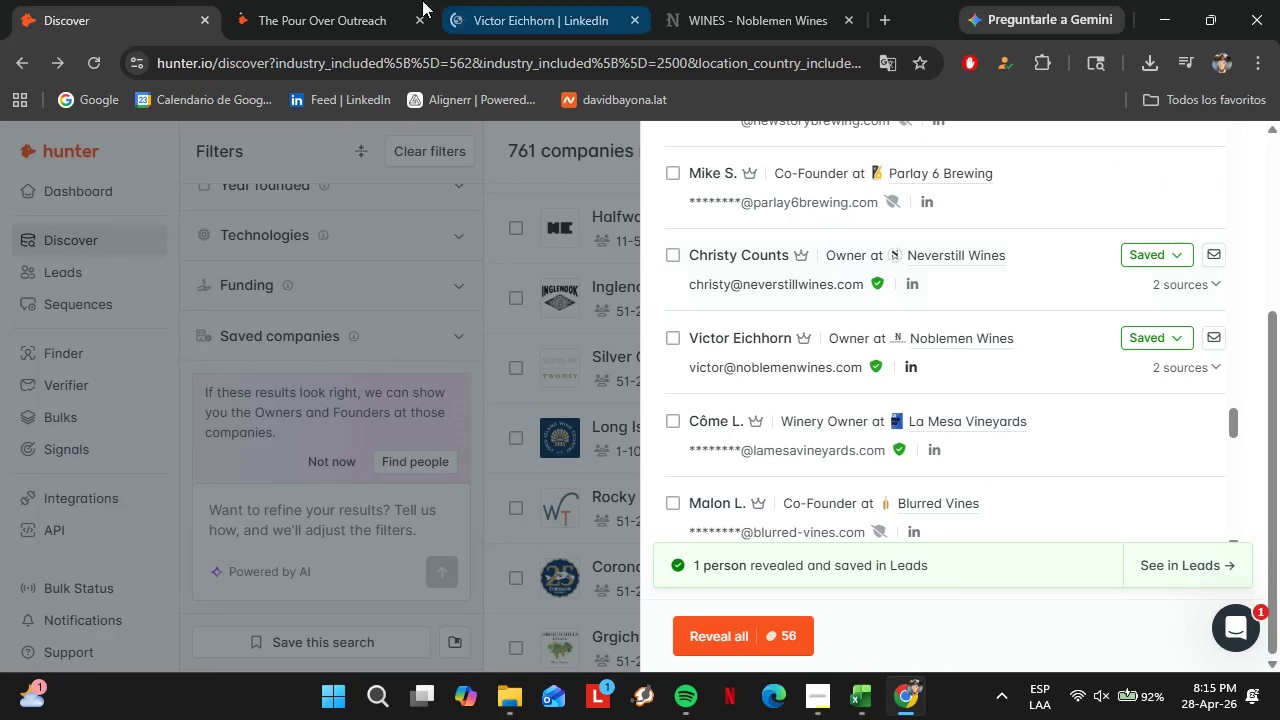 
left_click([355, 0])
 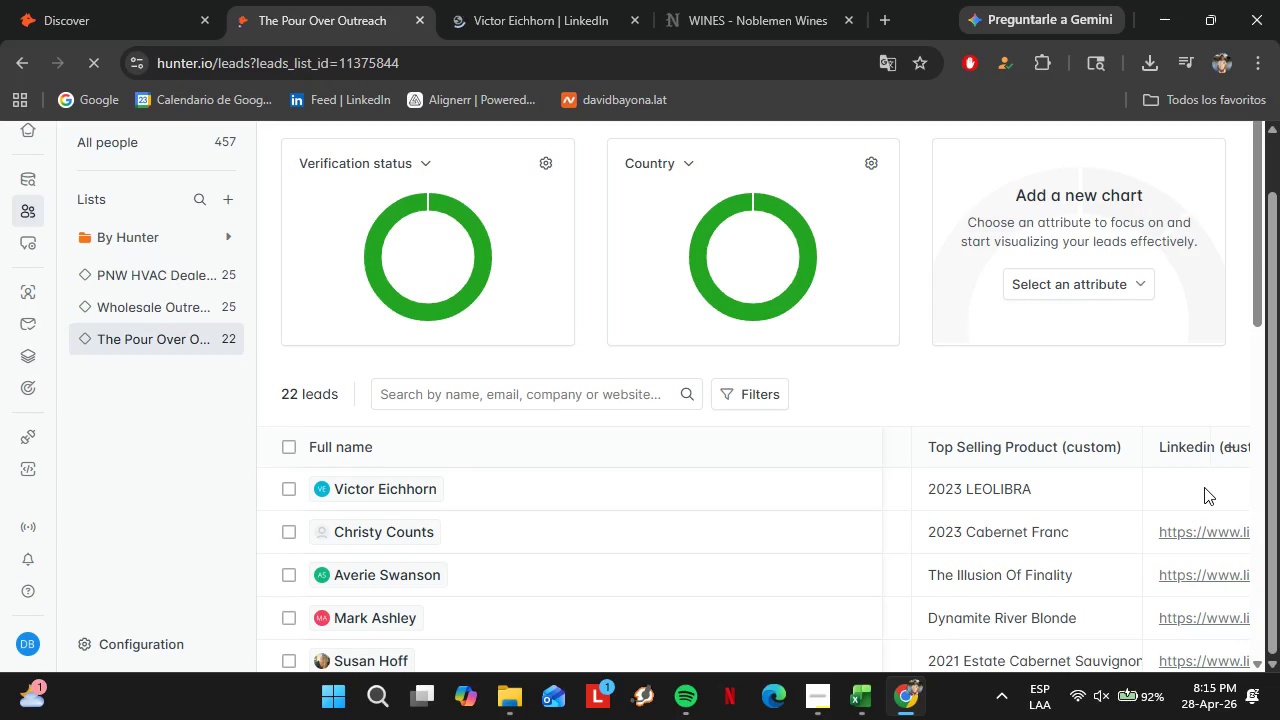 
double_click([1204, 487])
 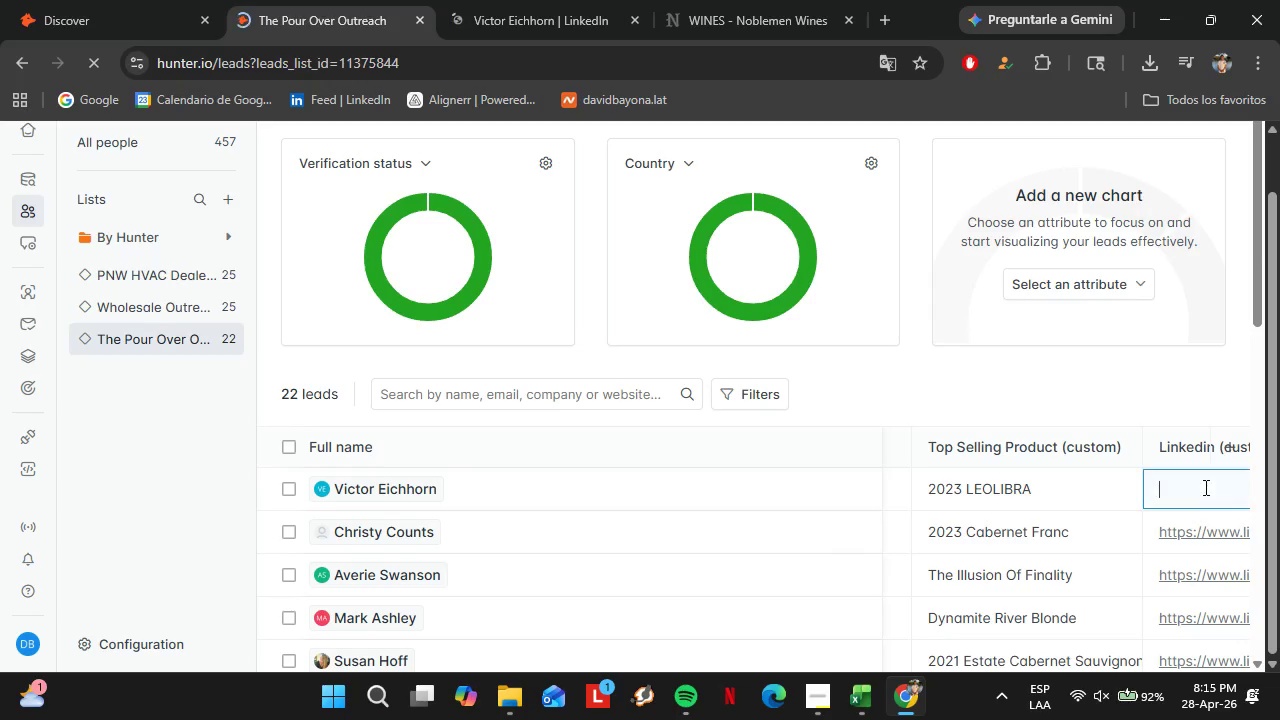 
triple_click([1204, 487])
 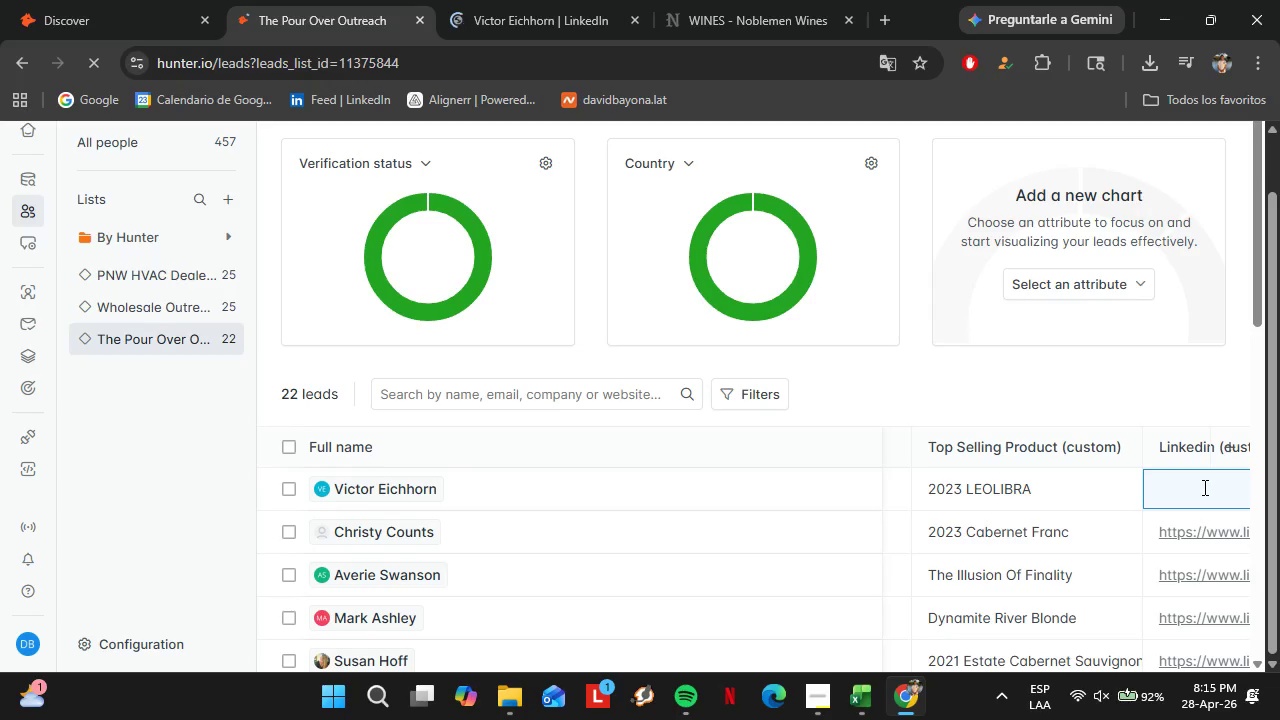 
key(Control+V)
 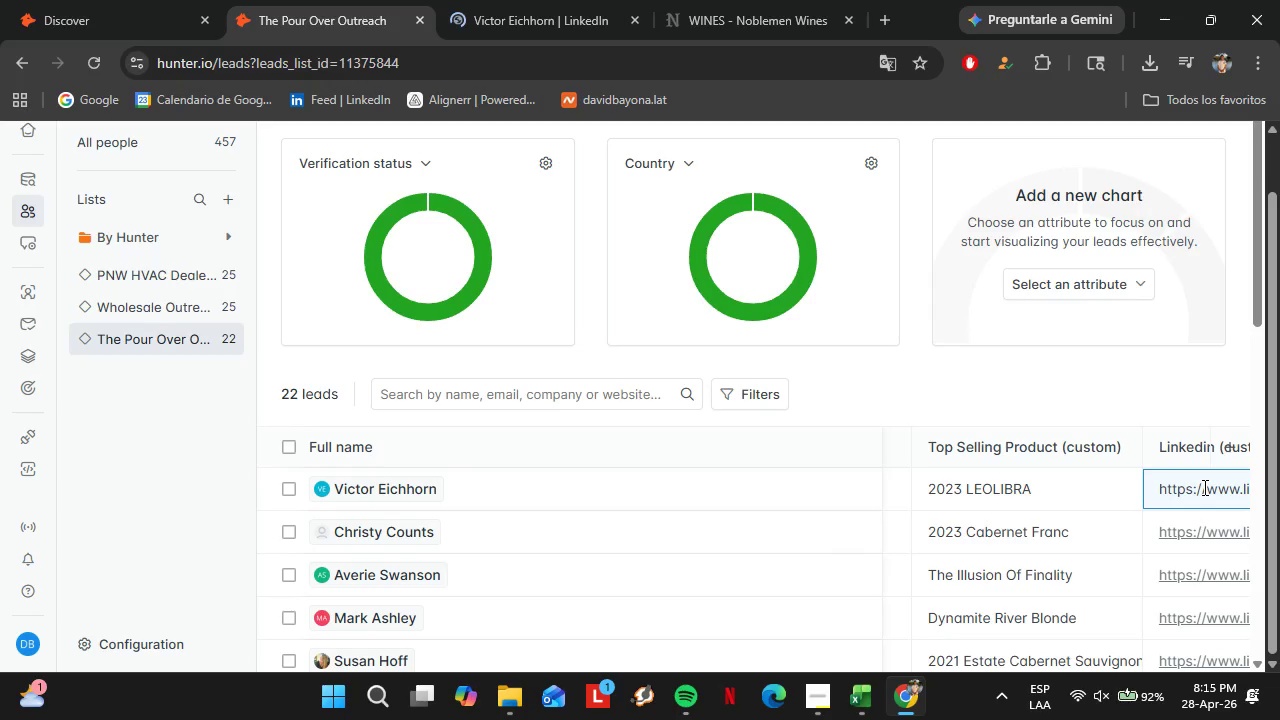 
key(Enter)
 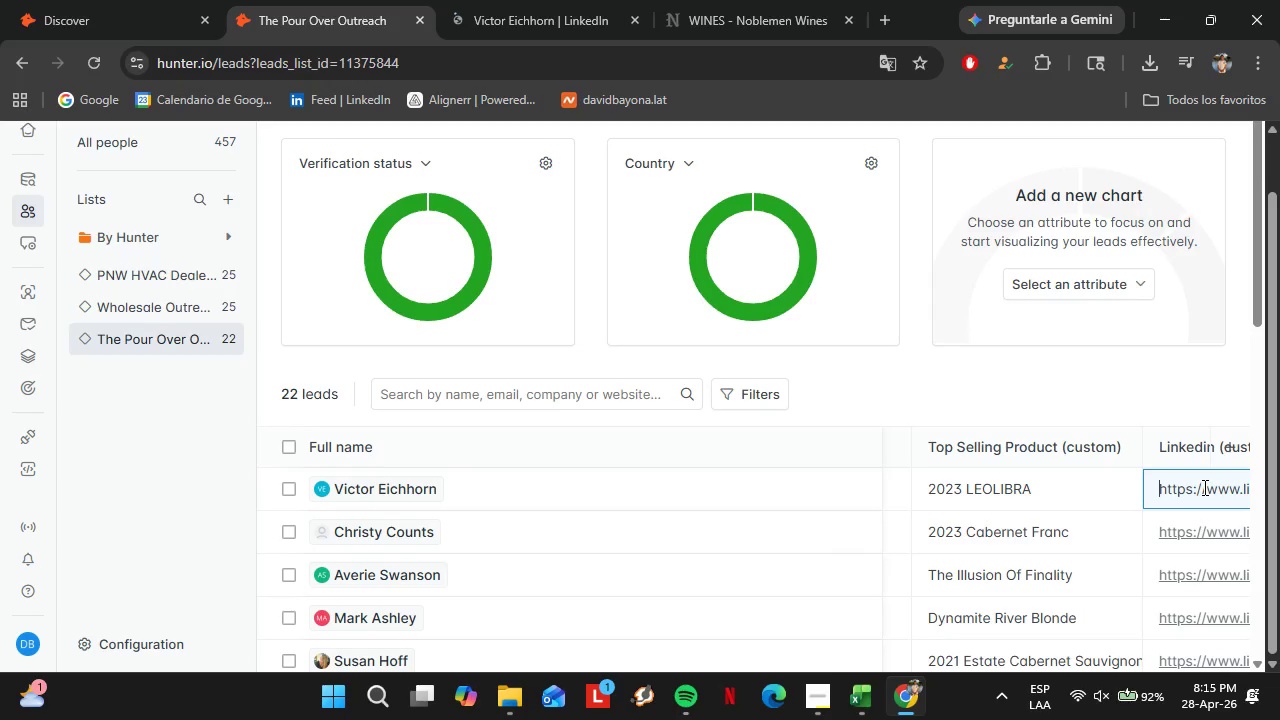 
left_click_drag(start_coordinate=[1259, 290], to_coordinate=[1261, 633])
 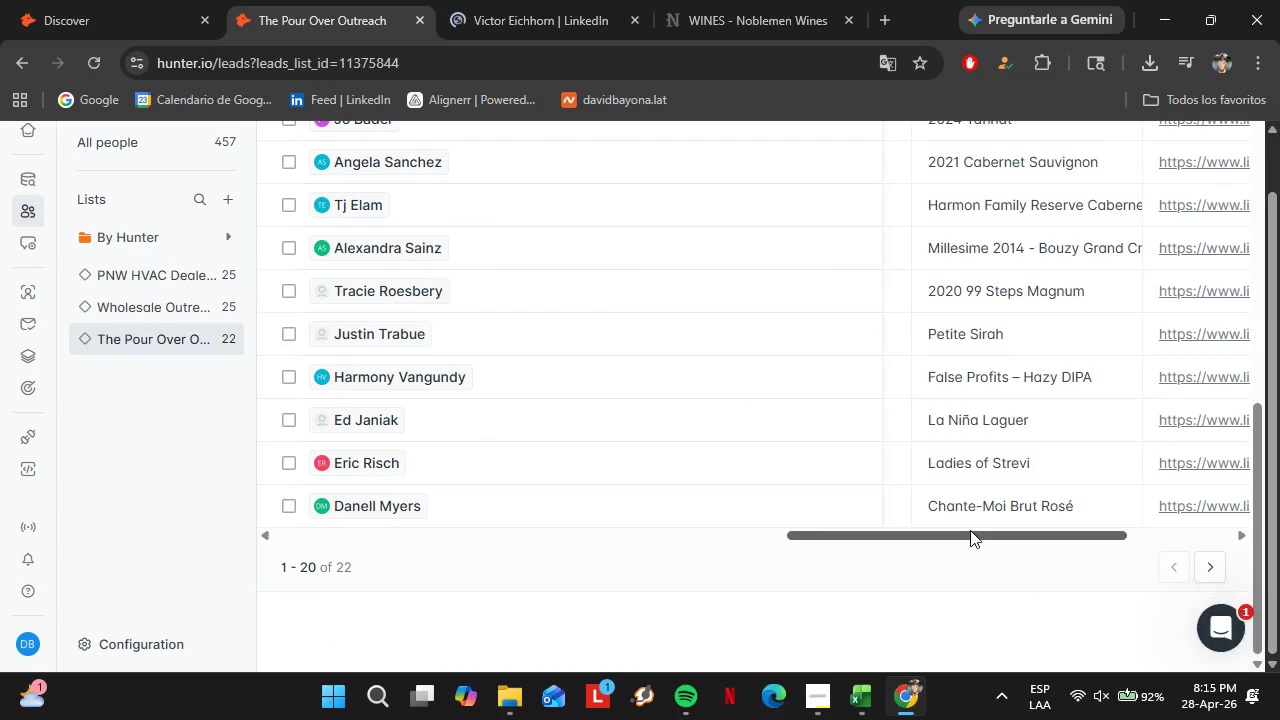 
left_click_drag(start_coordinate=[970, 530], to_coordinate=[397, 565])
 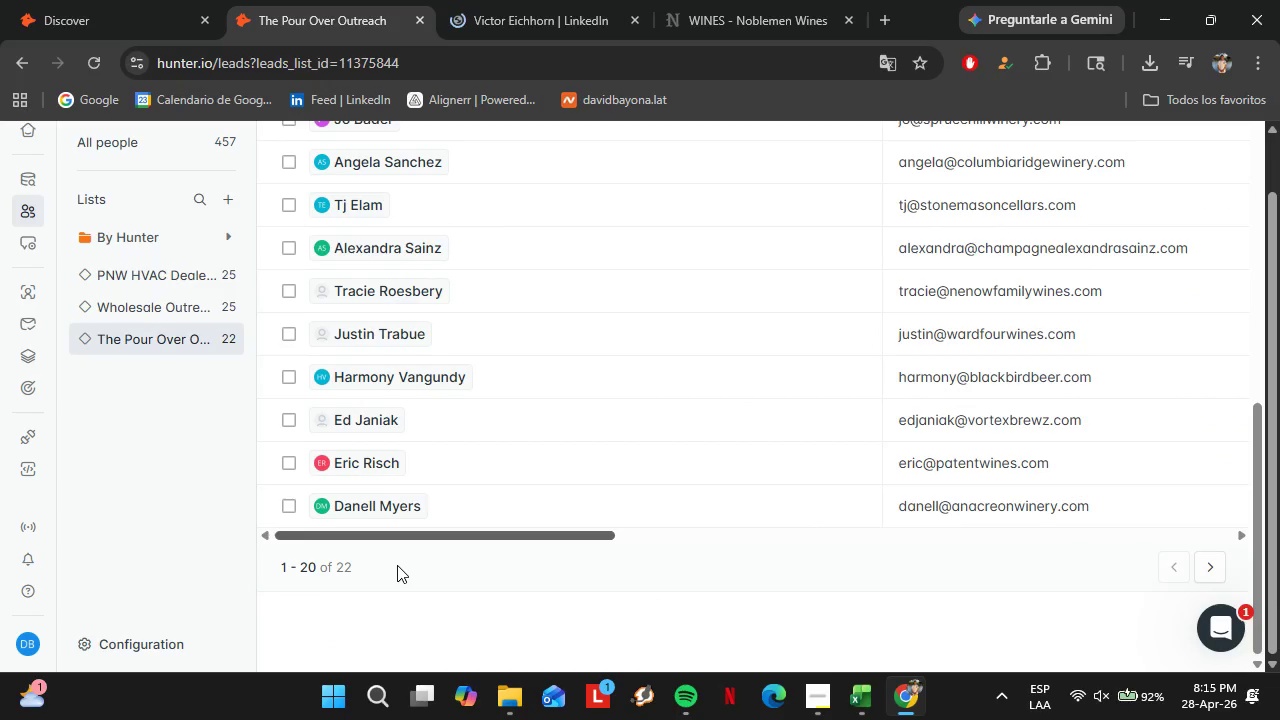 
scroll: coordinate [467, 510], scroll_direction: up, amount: 6.0
 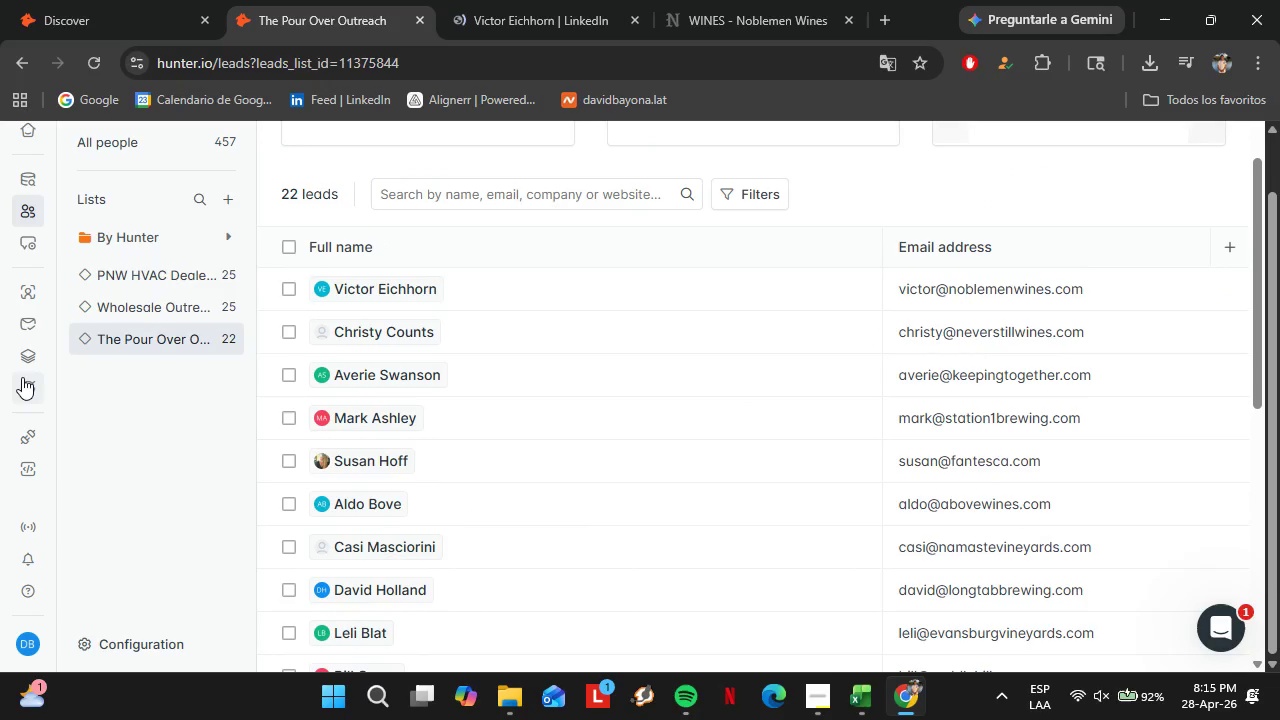 
left_click([36, 0])
 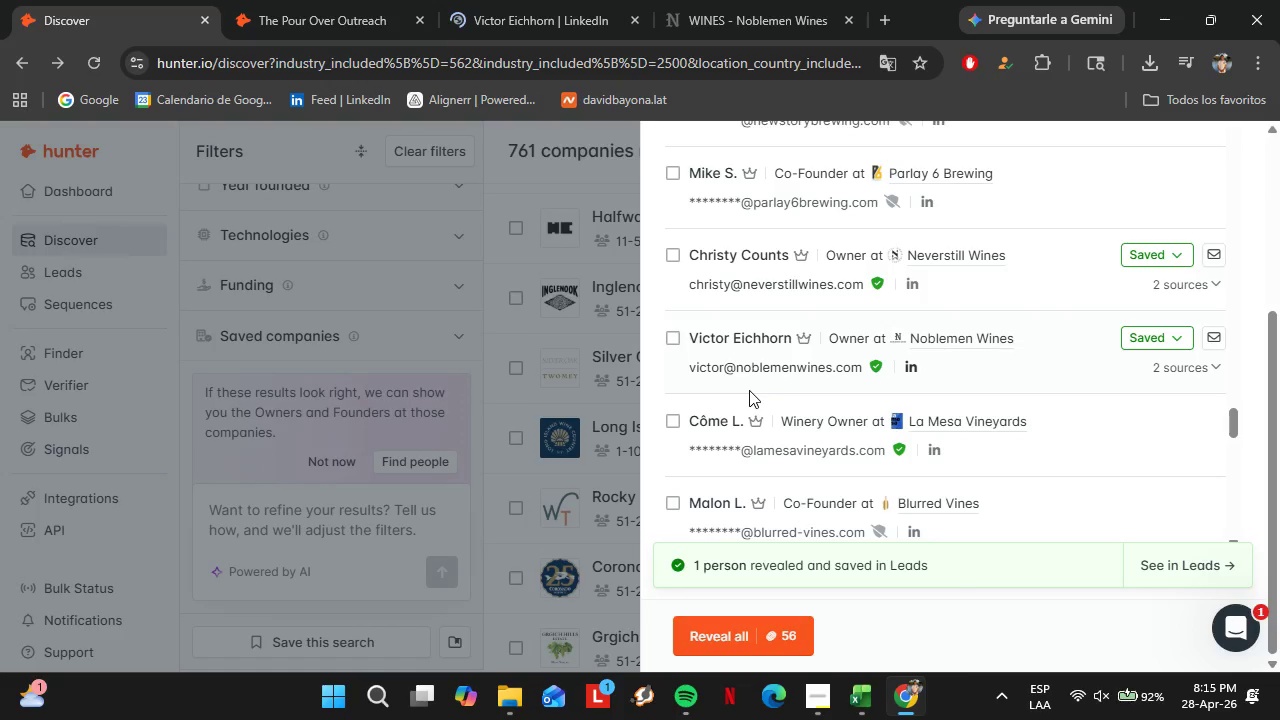 
scroll: coordinate [740, 390], scroll_direction: down, amount: 1.0
 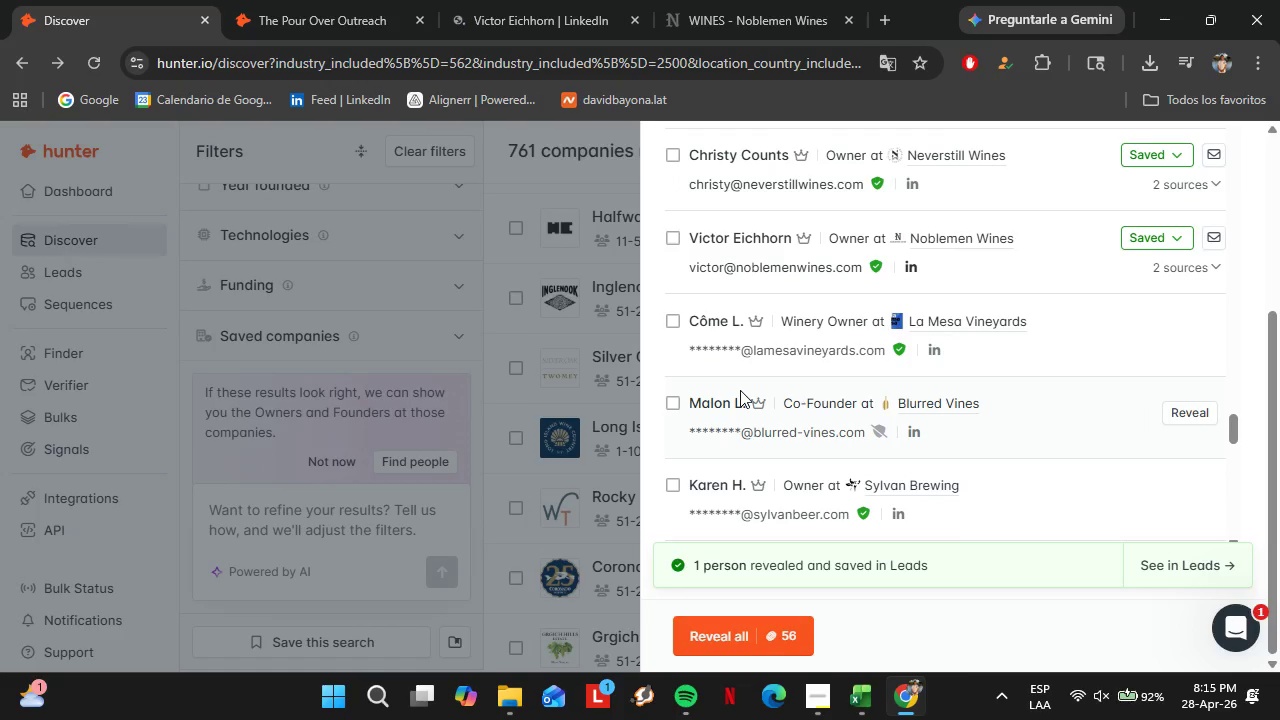 
left_click([919, 385])
 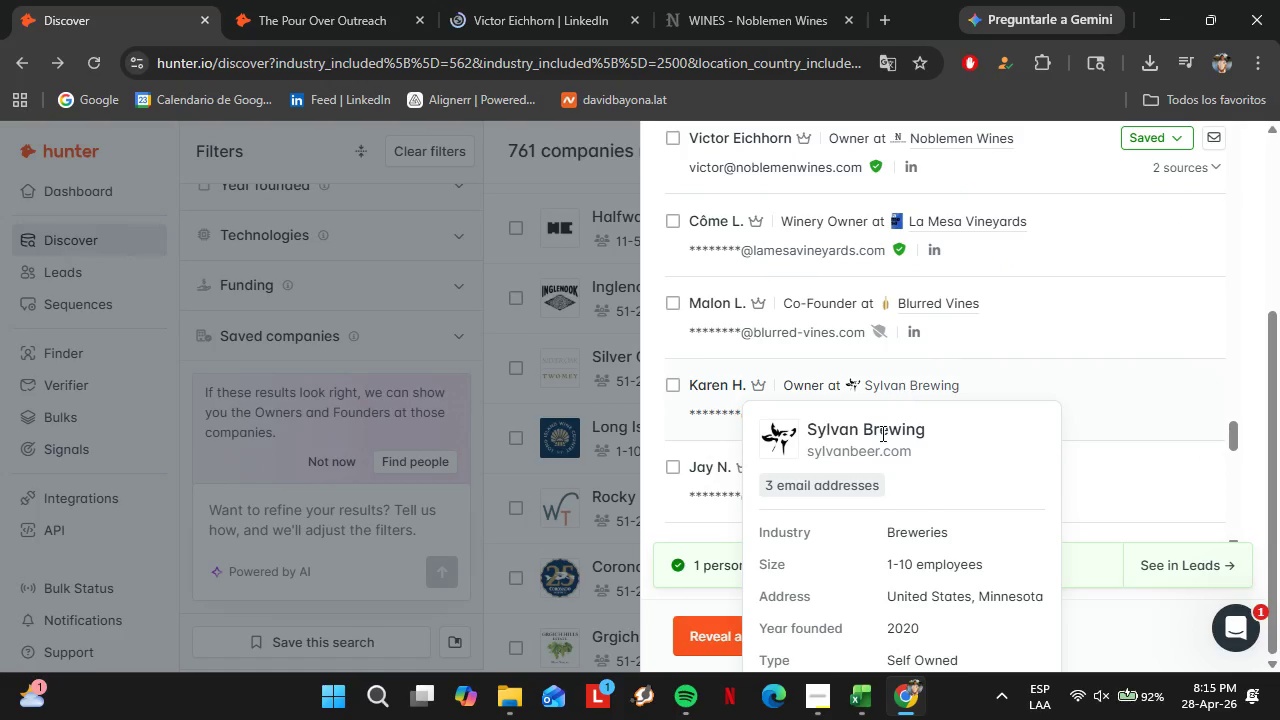 
scroll: coordinate [740, 390], scroll_direction: down, amount: 1.0
 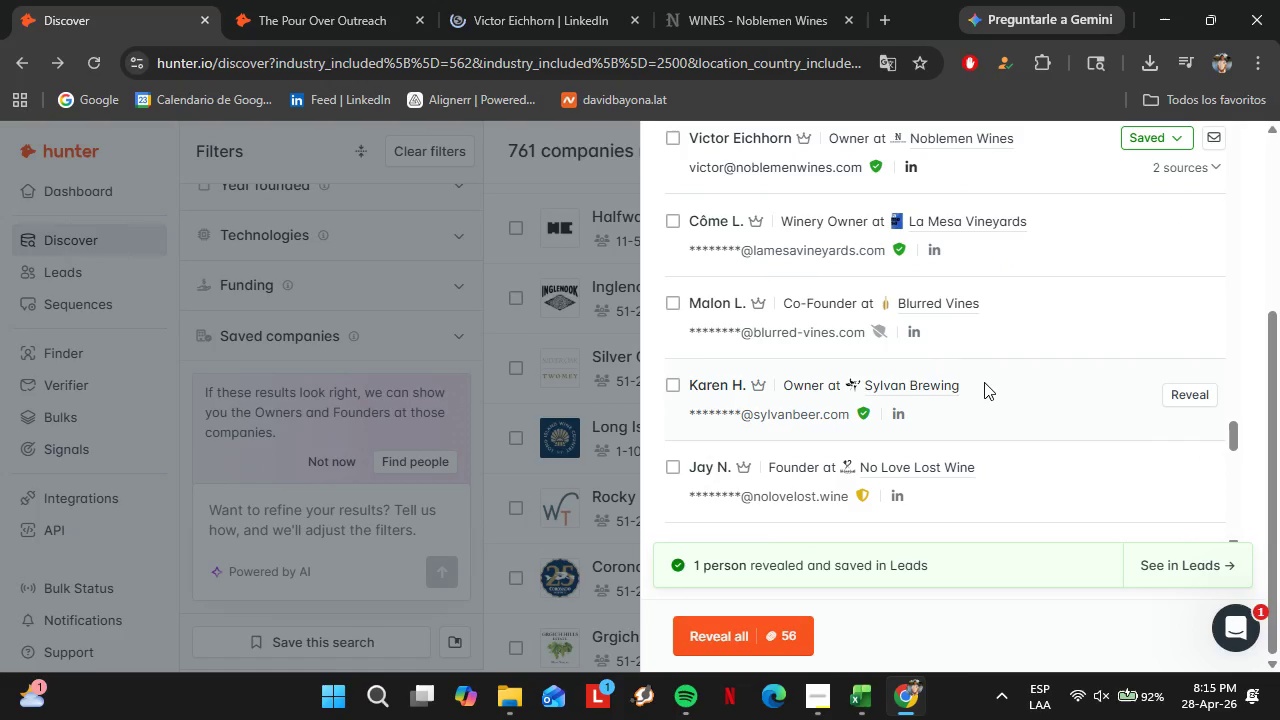 
left_click([876, 446])
 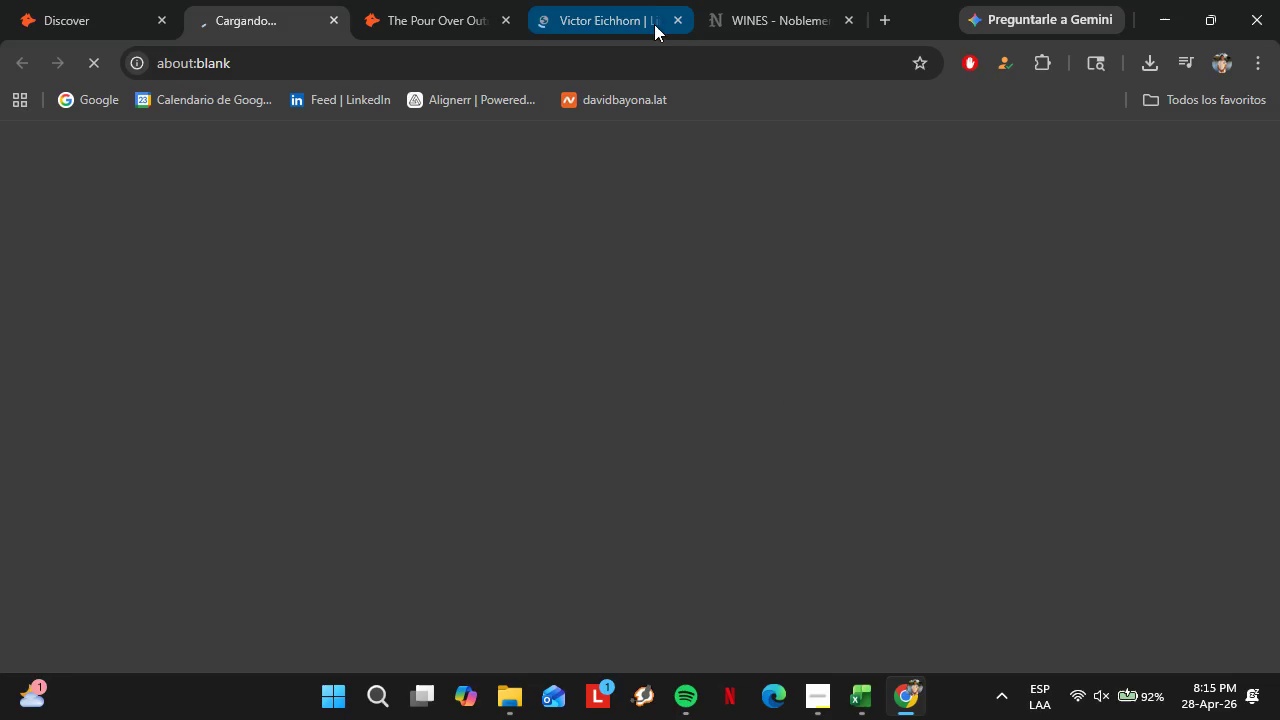 
left_click([676, 19])
 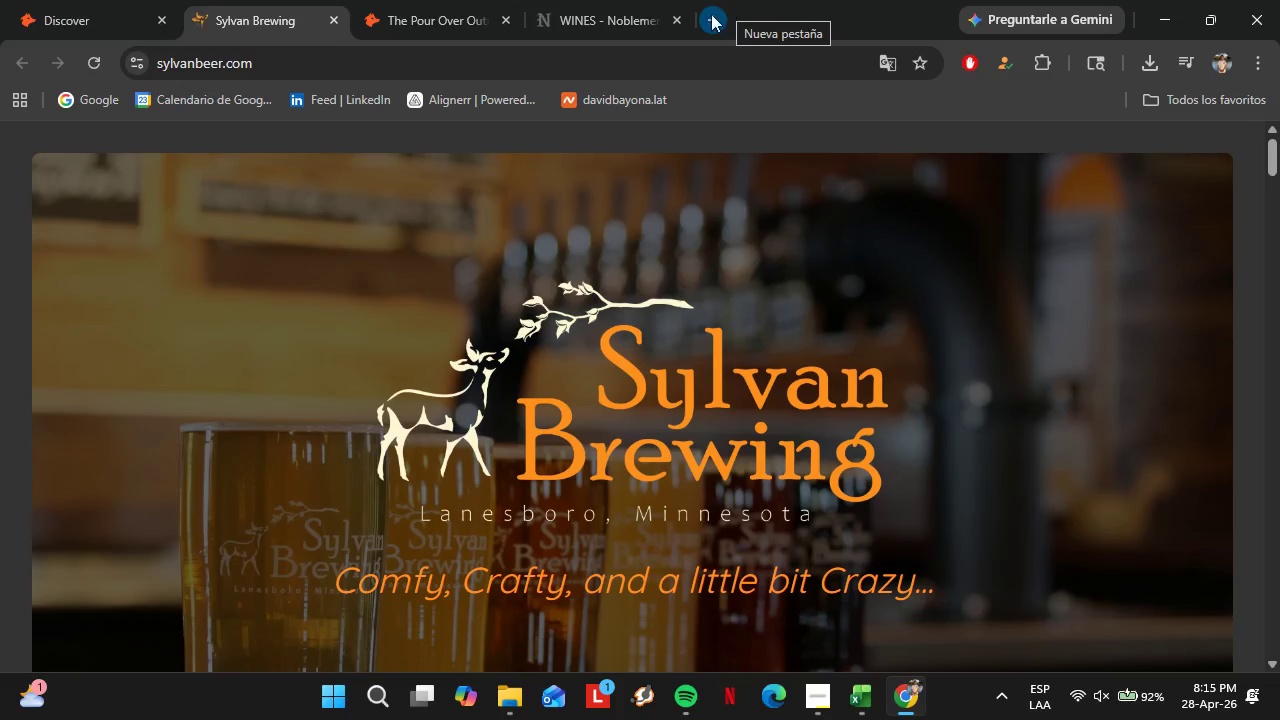 
left_click([682, 19])
 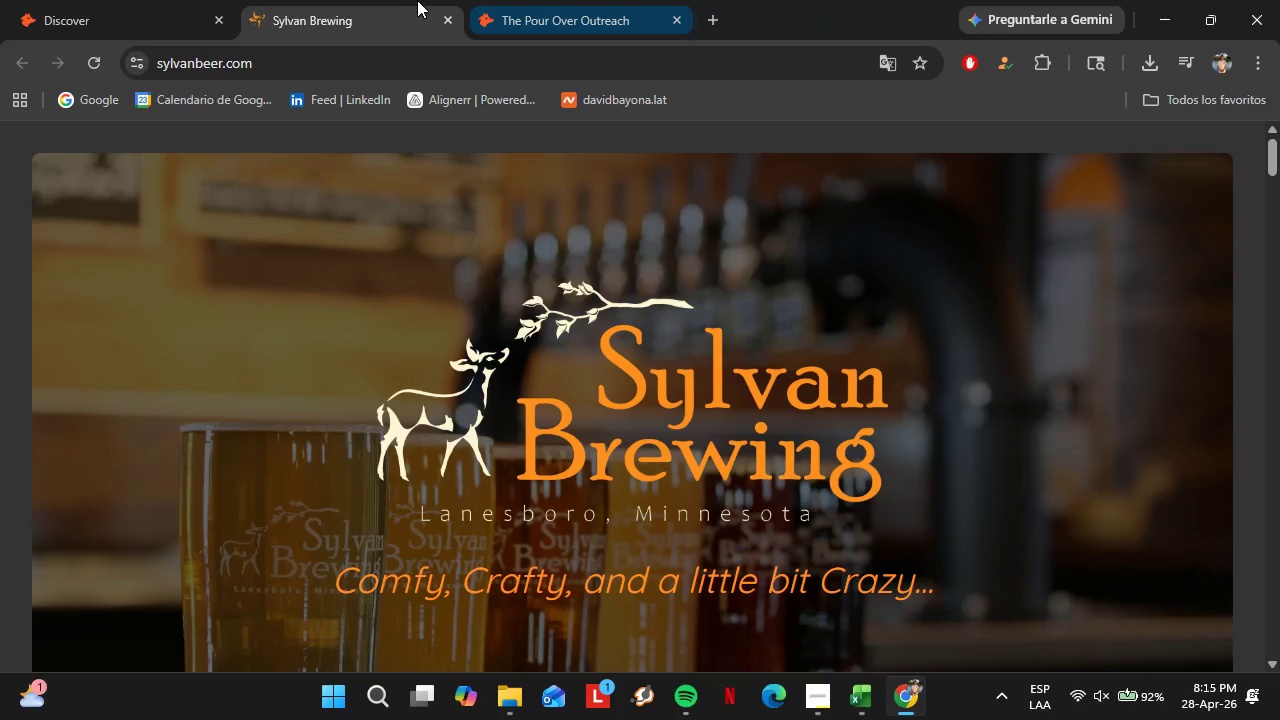 
left_click_drag(start_coordinate=[396, 0], to_coordinate=[588, 2])
 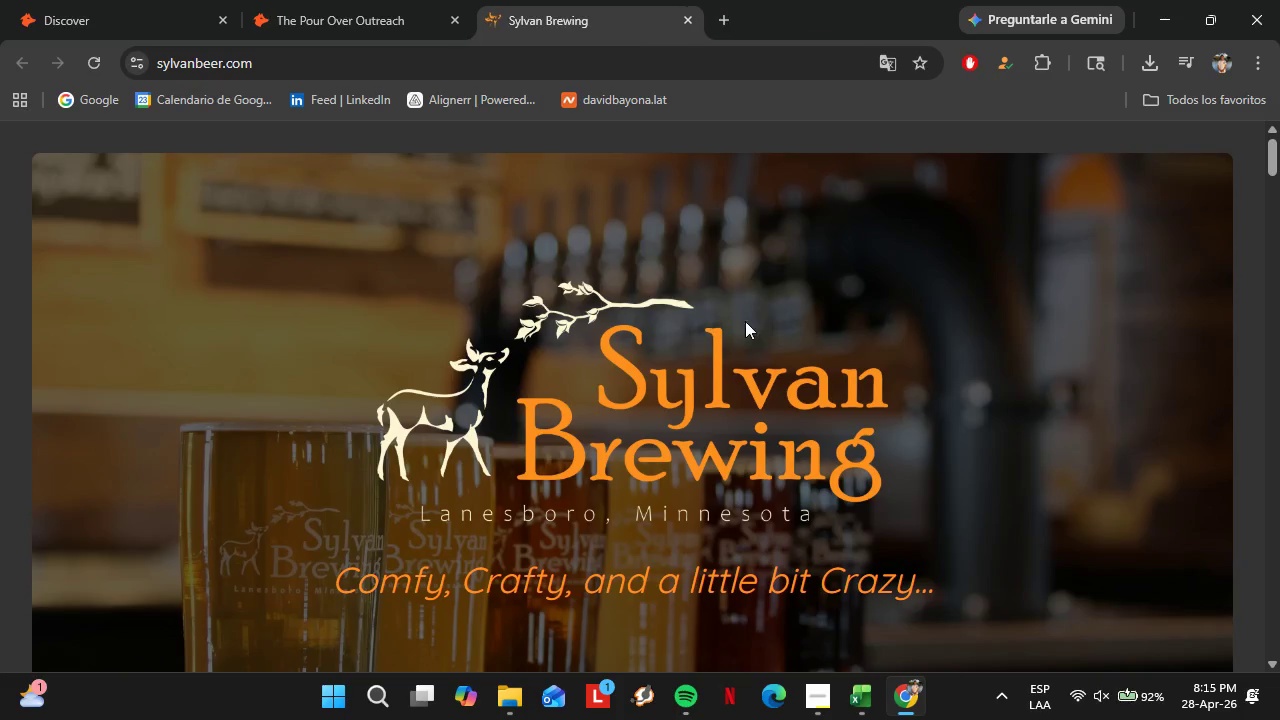 
scroll: coordinate [470, 408], scroll_direction: down, amount: 16.0
 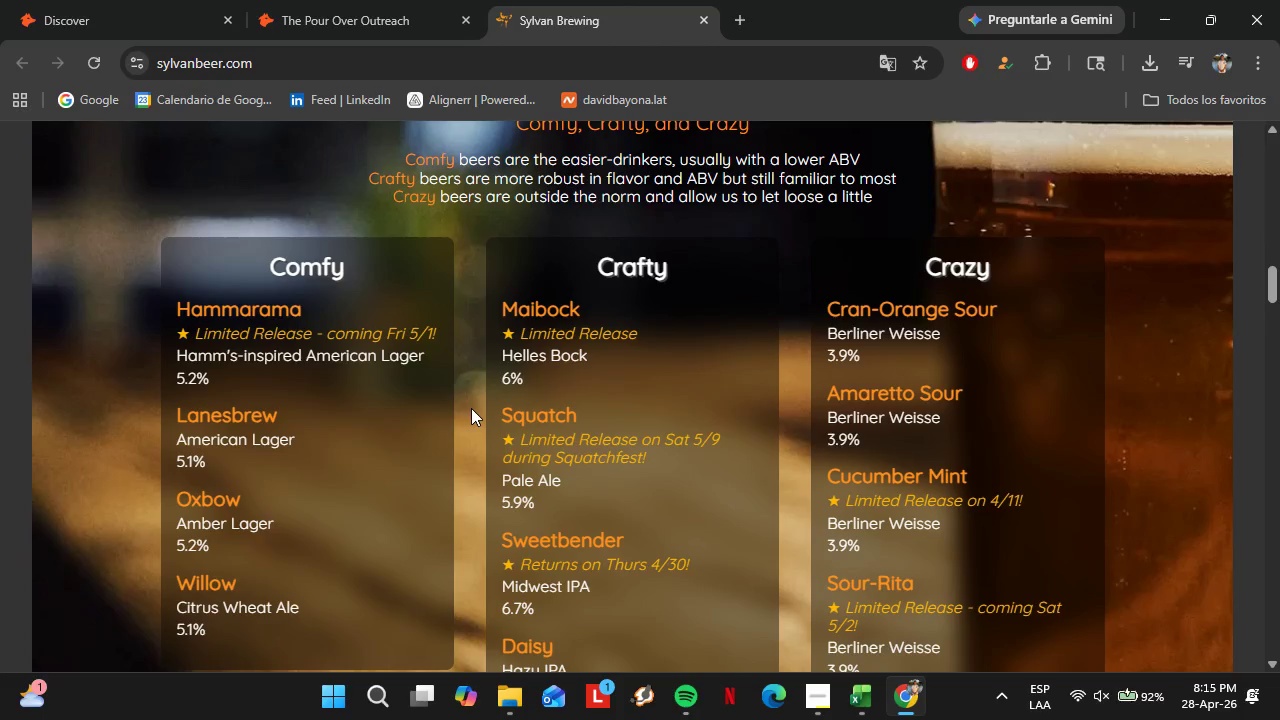 
scroll: coordinate [471, 408], scroll_direction: up, amount: 3.0
 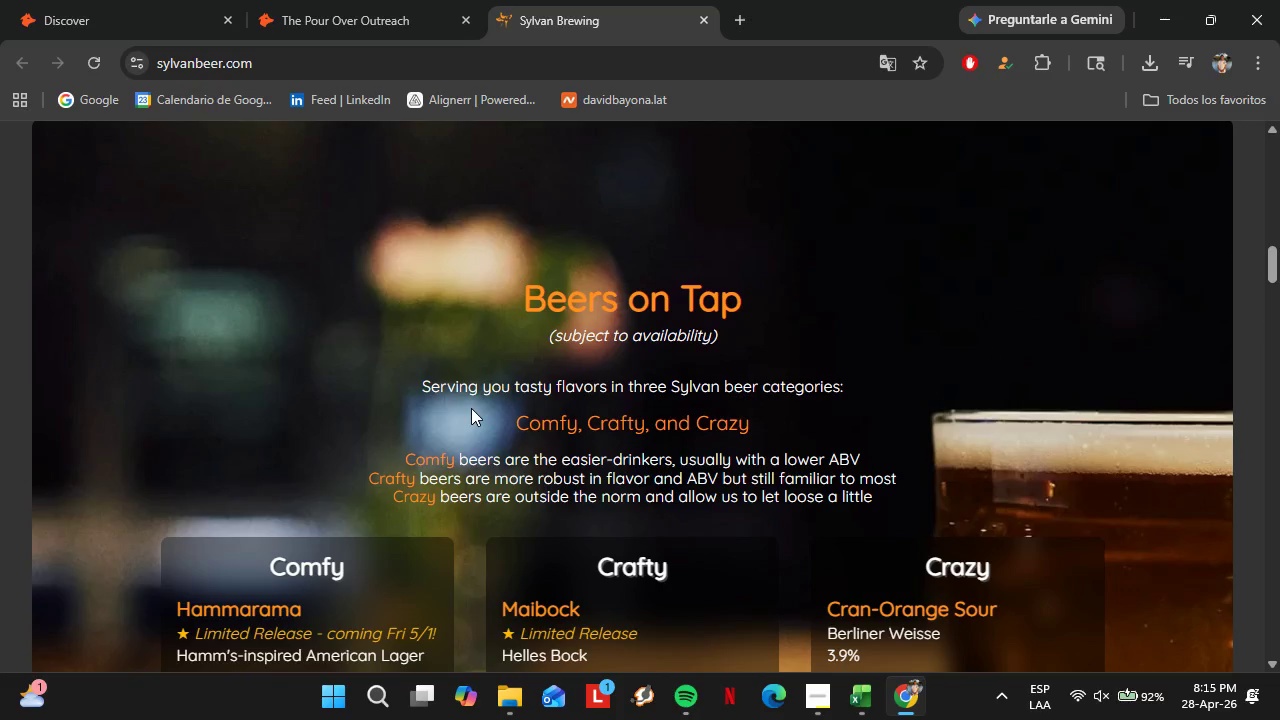 
wait(5.51)
 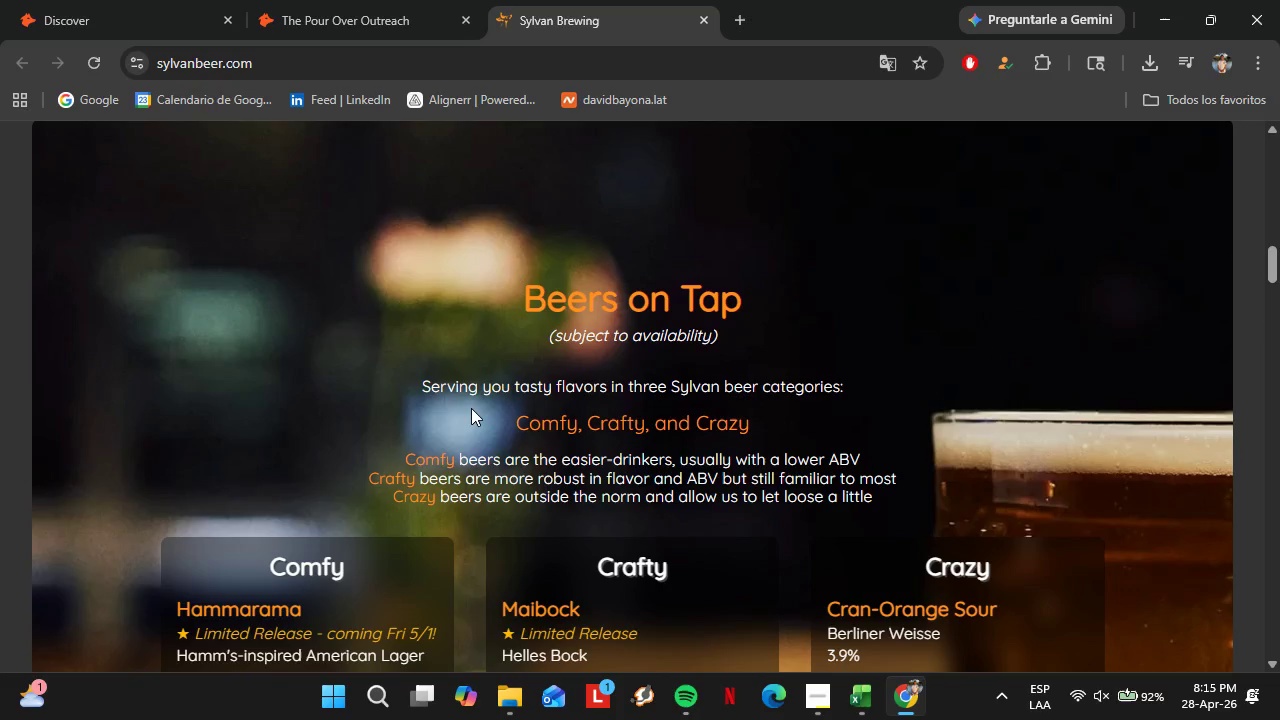 
scroll: coordinate [471, 408], scroll_direction: down, amount: 2.0
 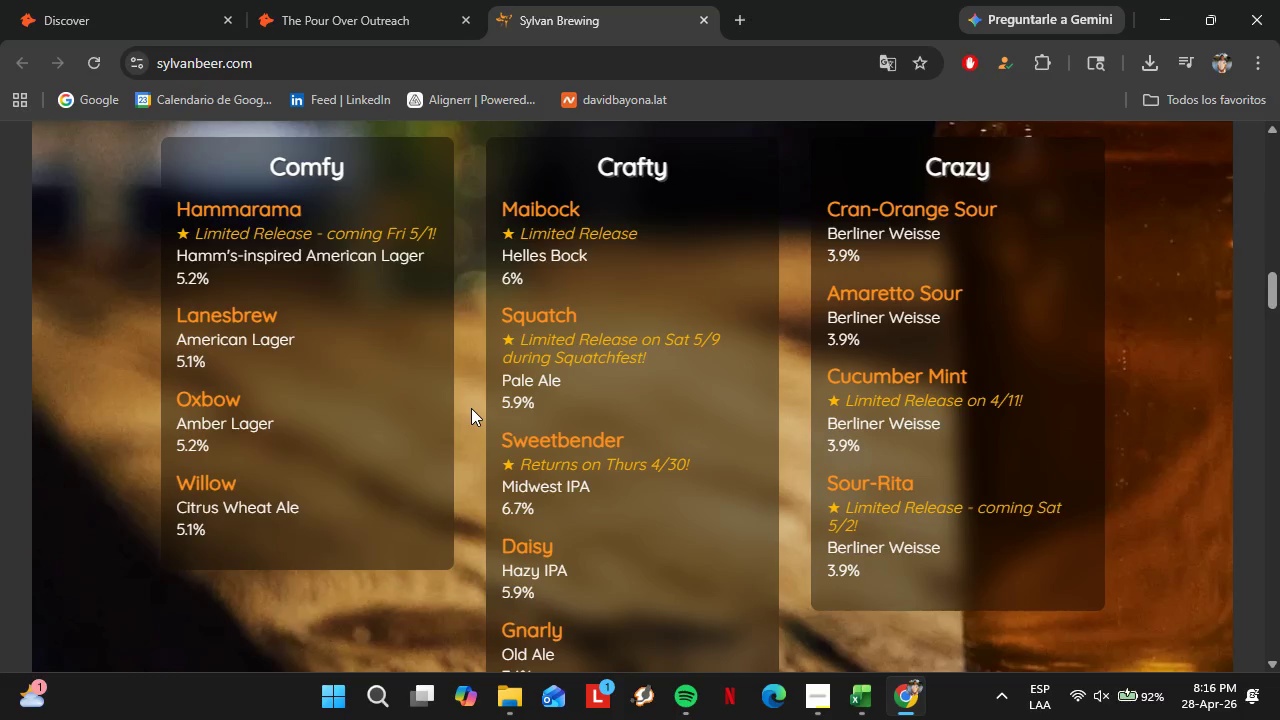 
wait(5.18)
 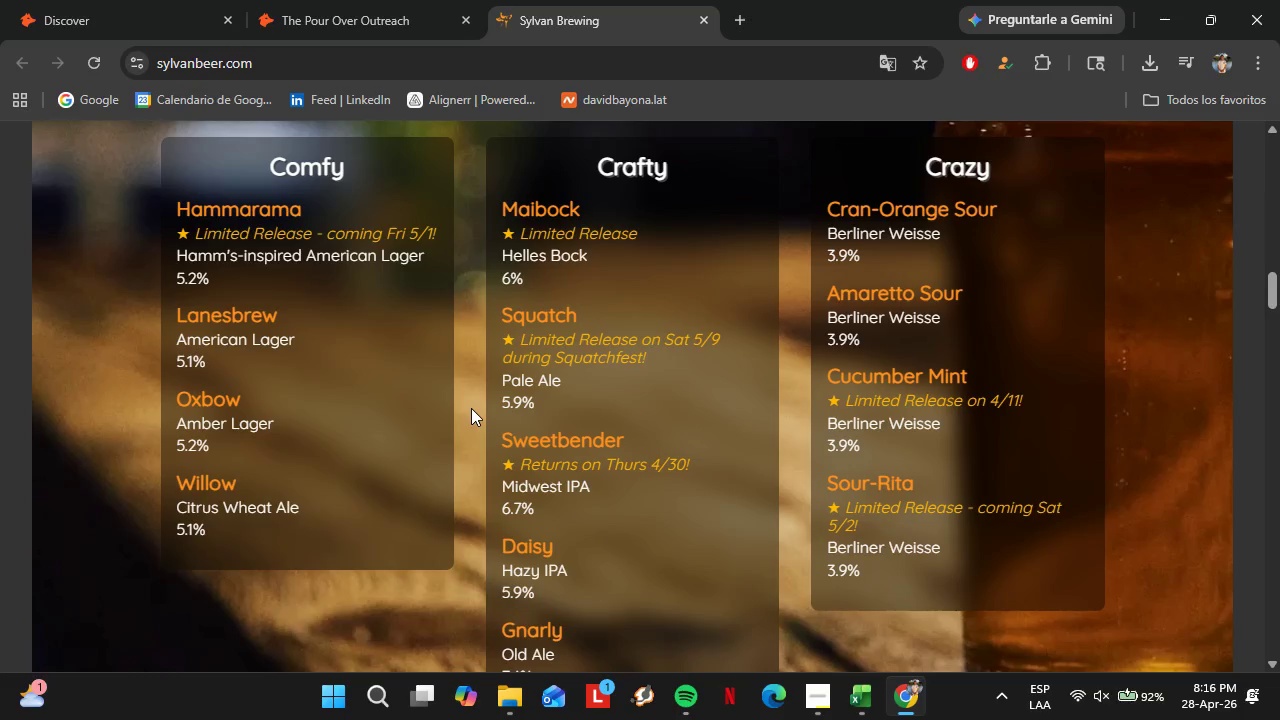 
scroll: coordinate [471, 408], scroll_direction: up, amount: 1.0
 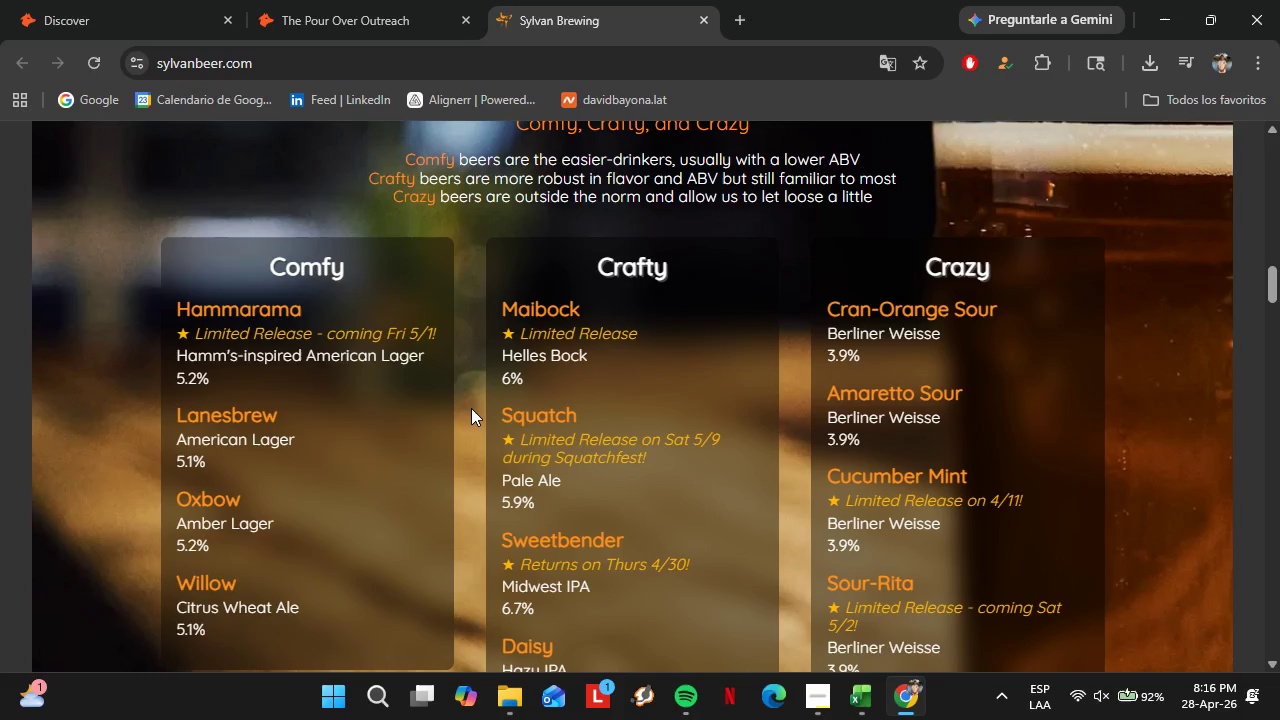 
scroll: coordinate [471, 408], scroll_direction: down, amount: 19.0
 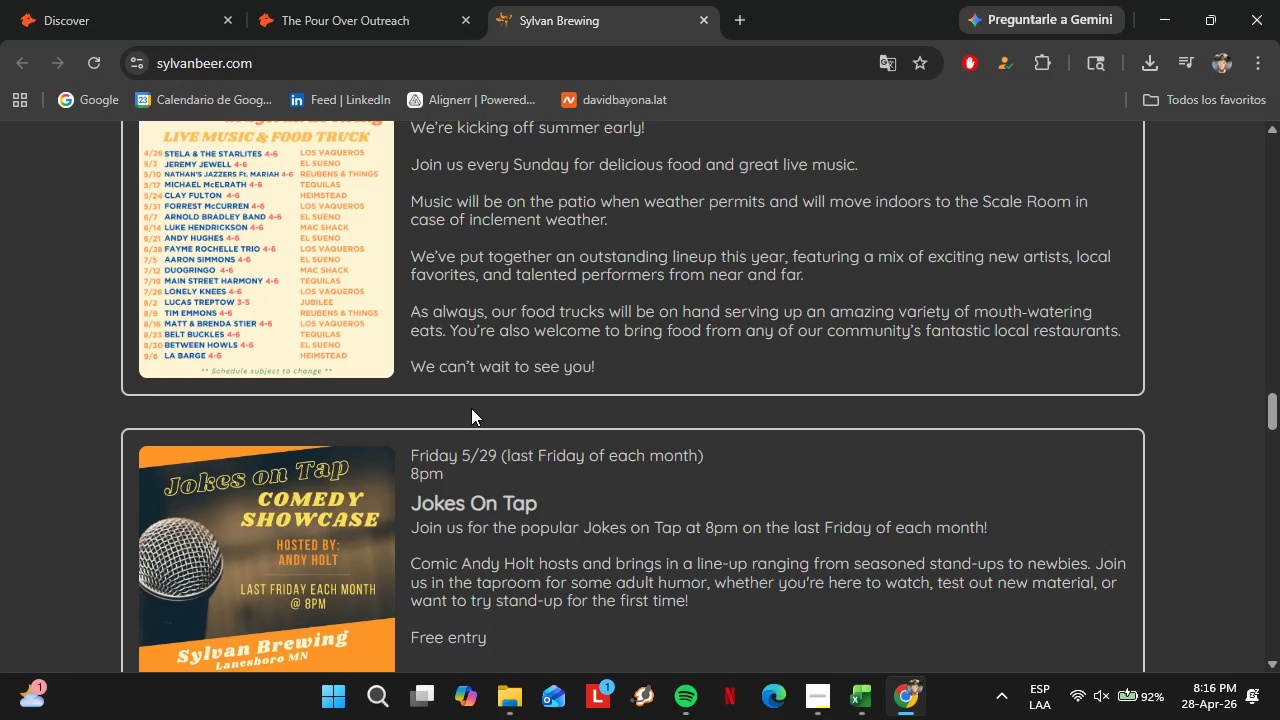 
wait(7.04)
 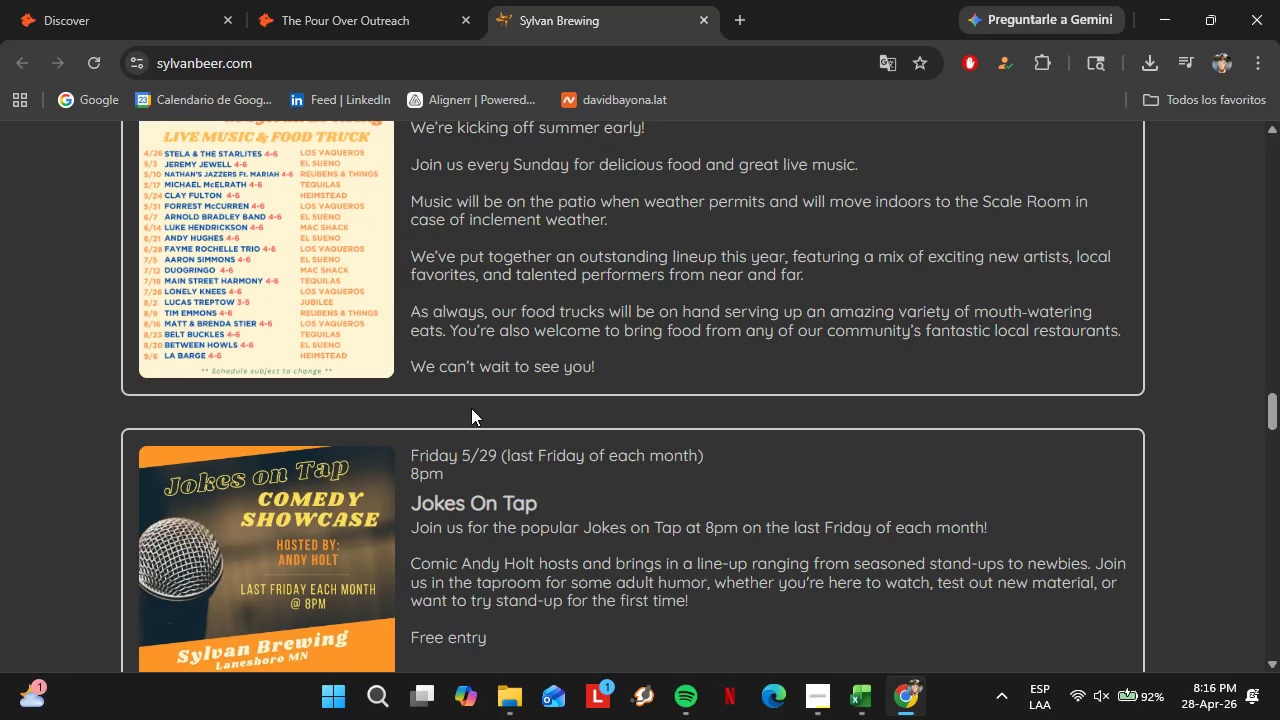 
scroll: coordinate [594, 507], scroll_direction: up, amount: 20.0
 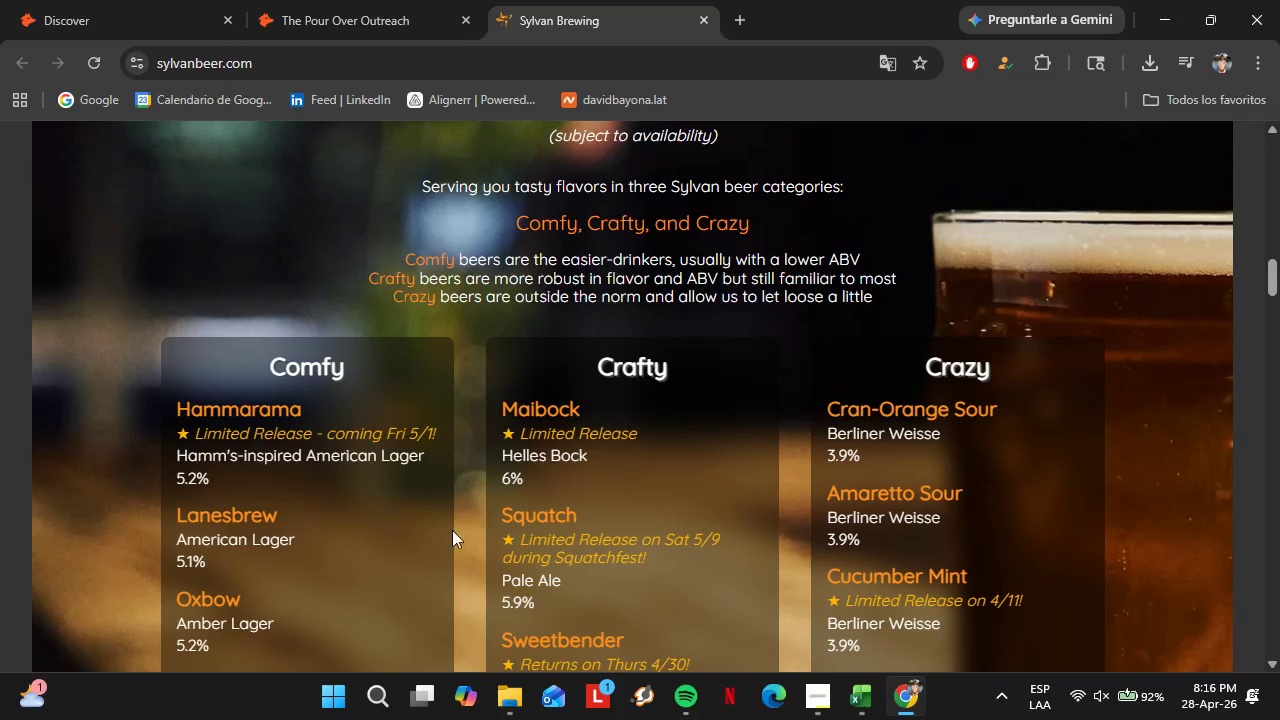 
scroll: coordinate [294, 505], scroll_direction: down, amount: 2.0
 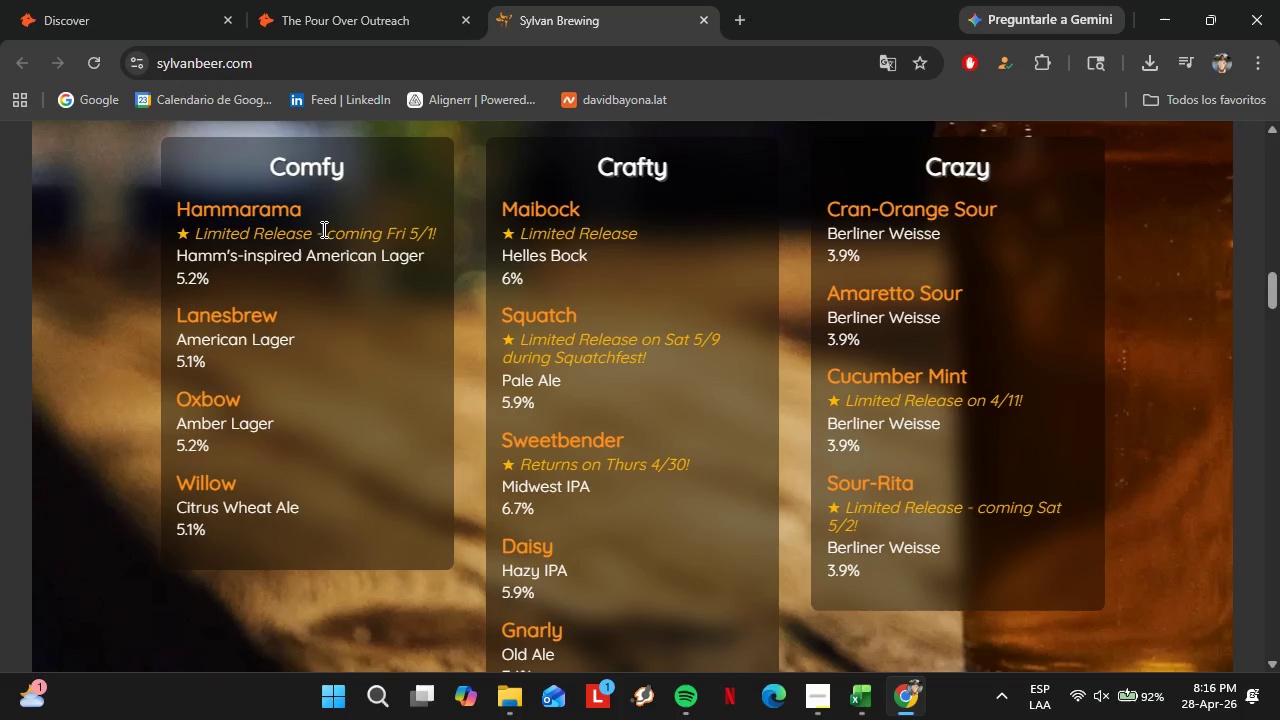 
left_click_drag(start_coordinate=[314, 215], to_coordinate=[169, 198])
 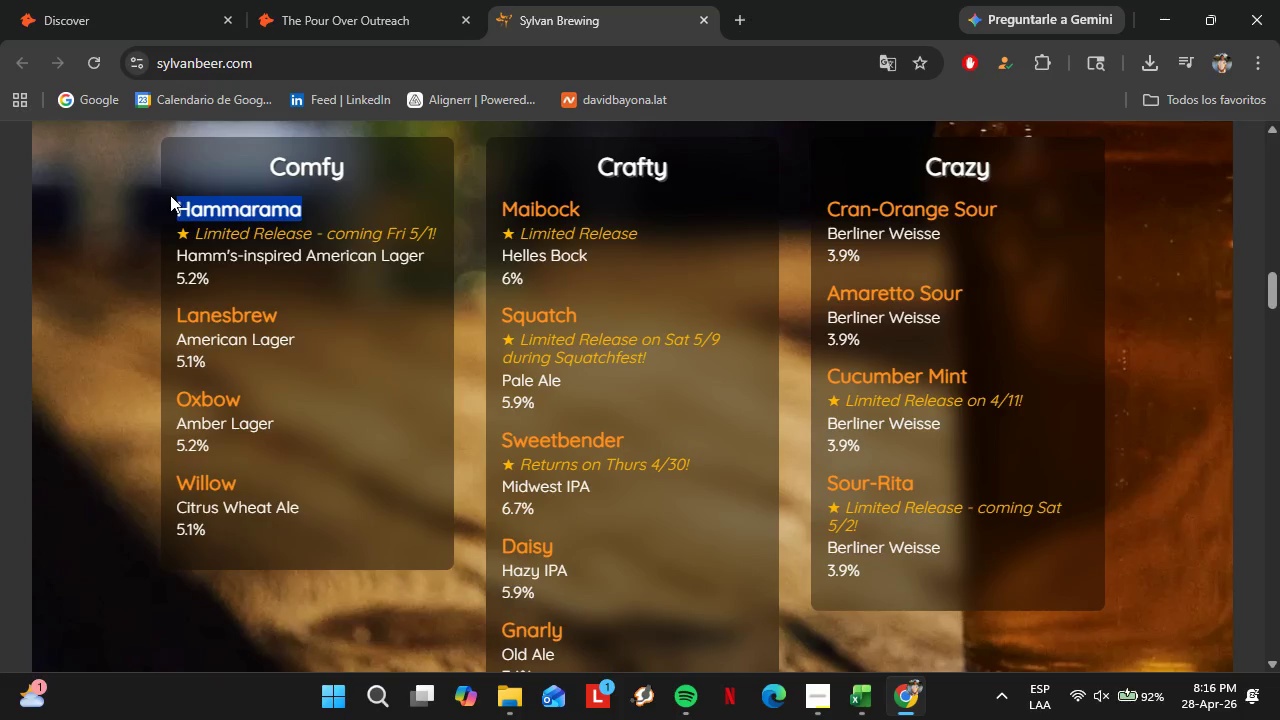 
key(Control+C)
 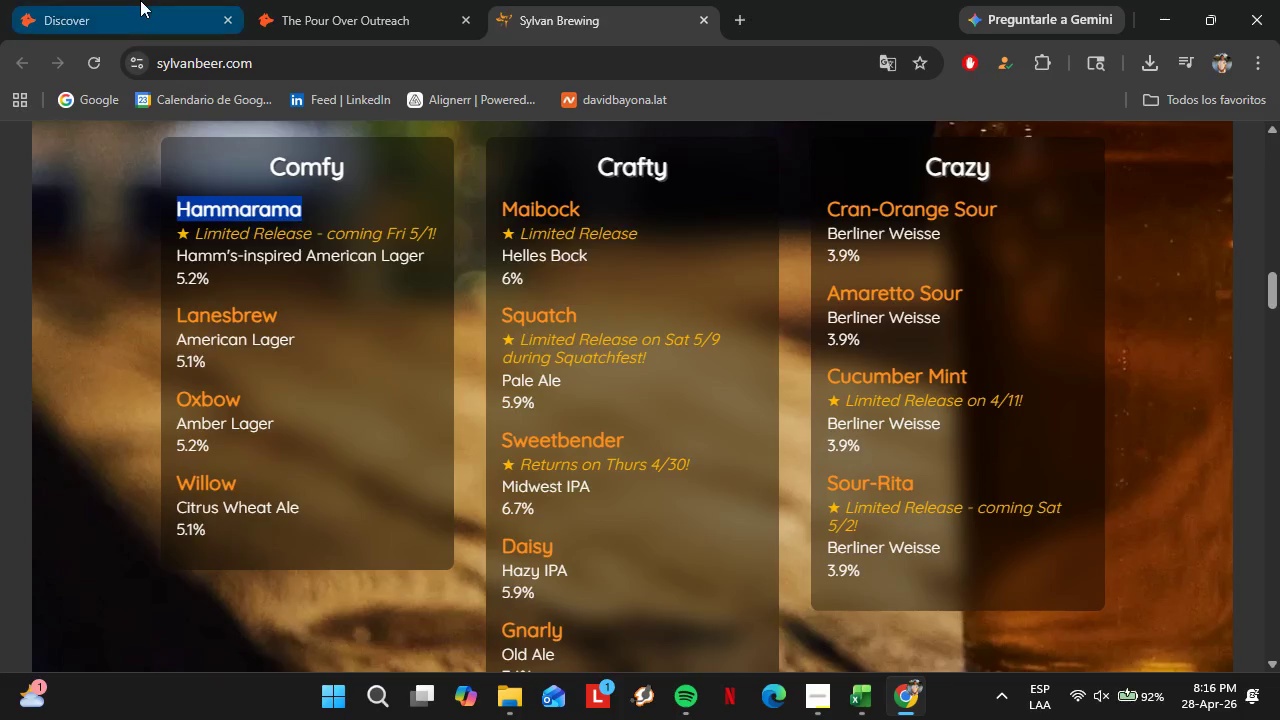 
left_click([140, 0])
 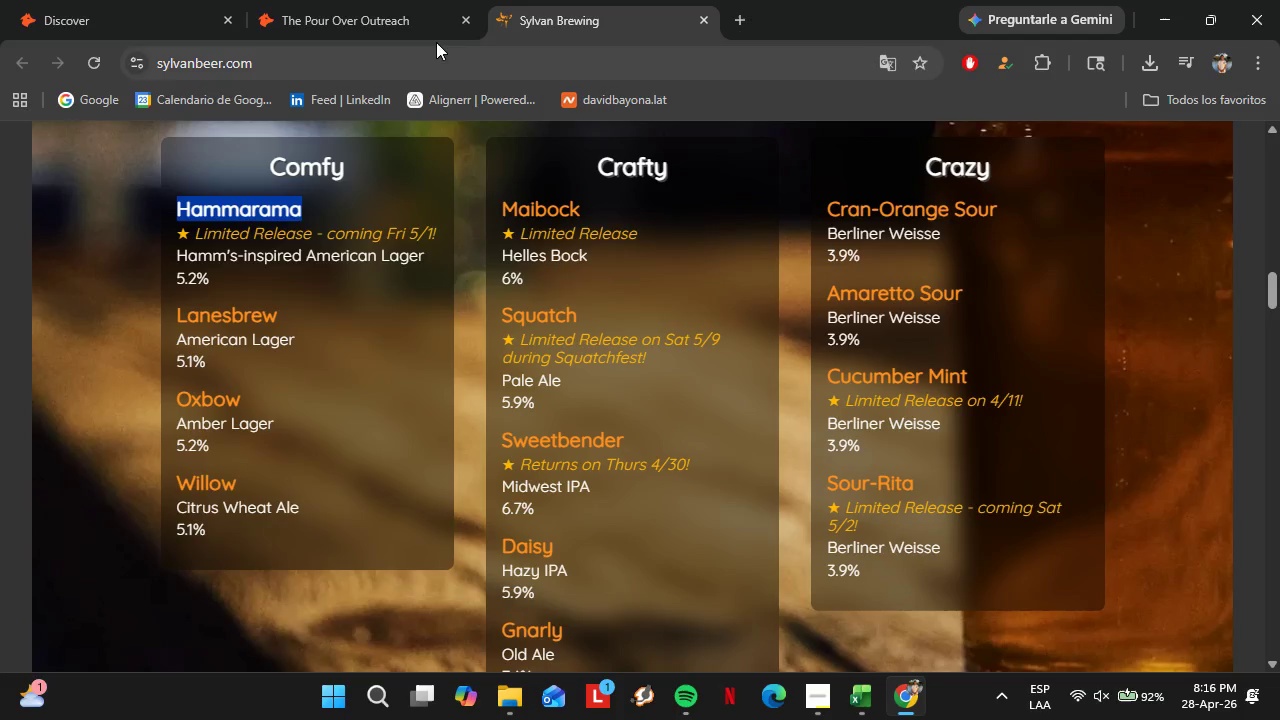 
left_click([366, 0])
 